 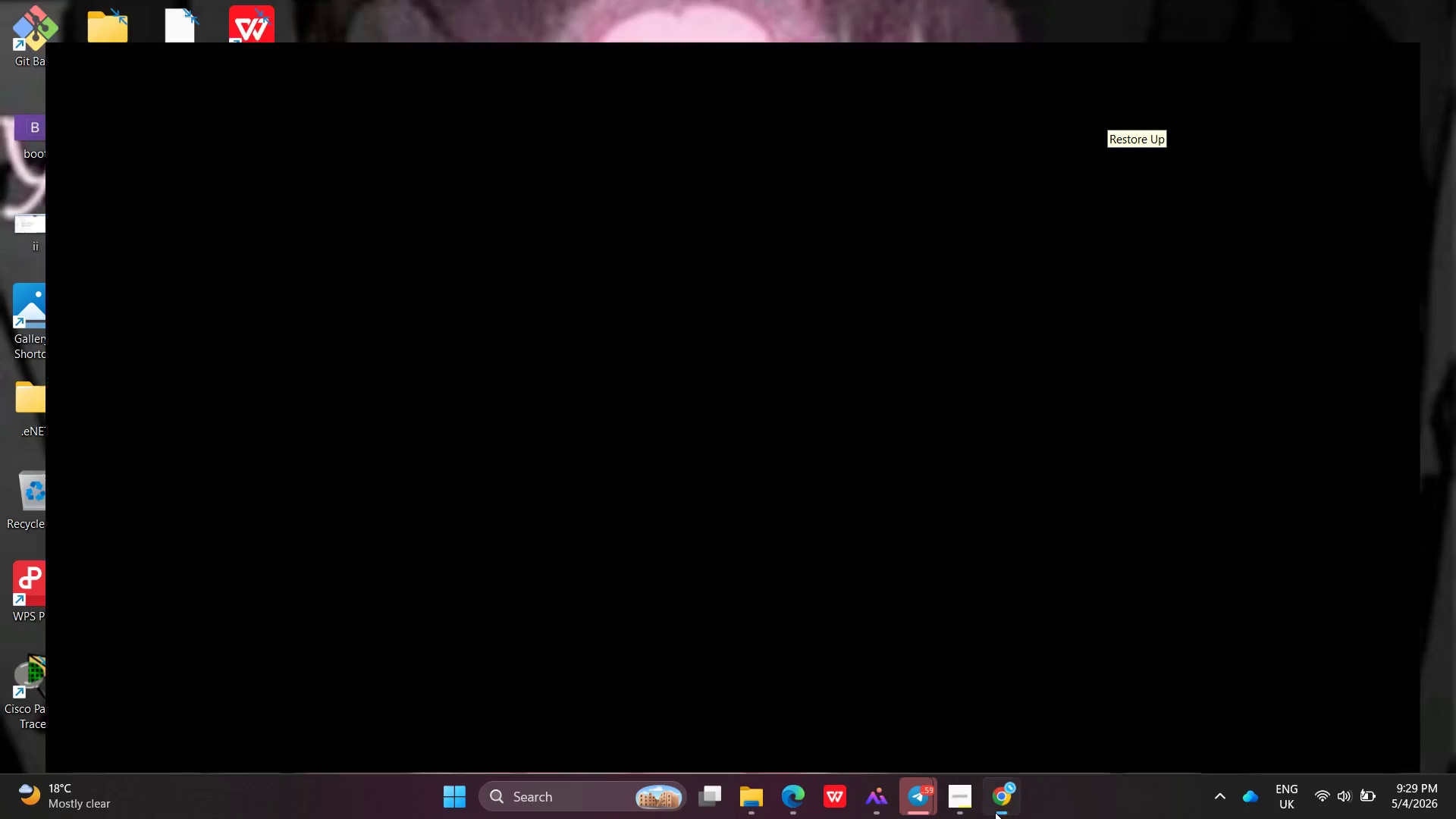 
left_click([820, 392])
 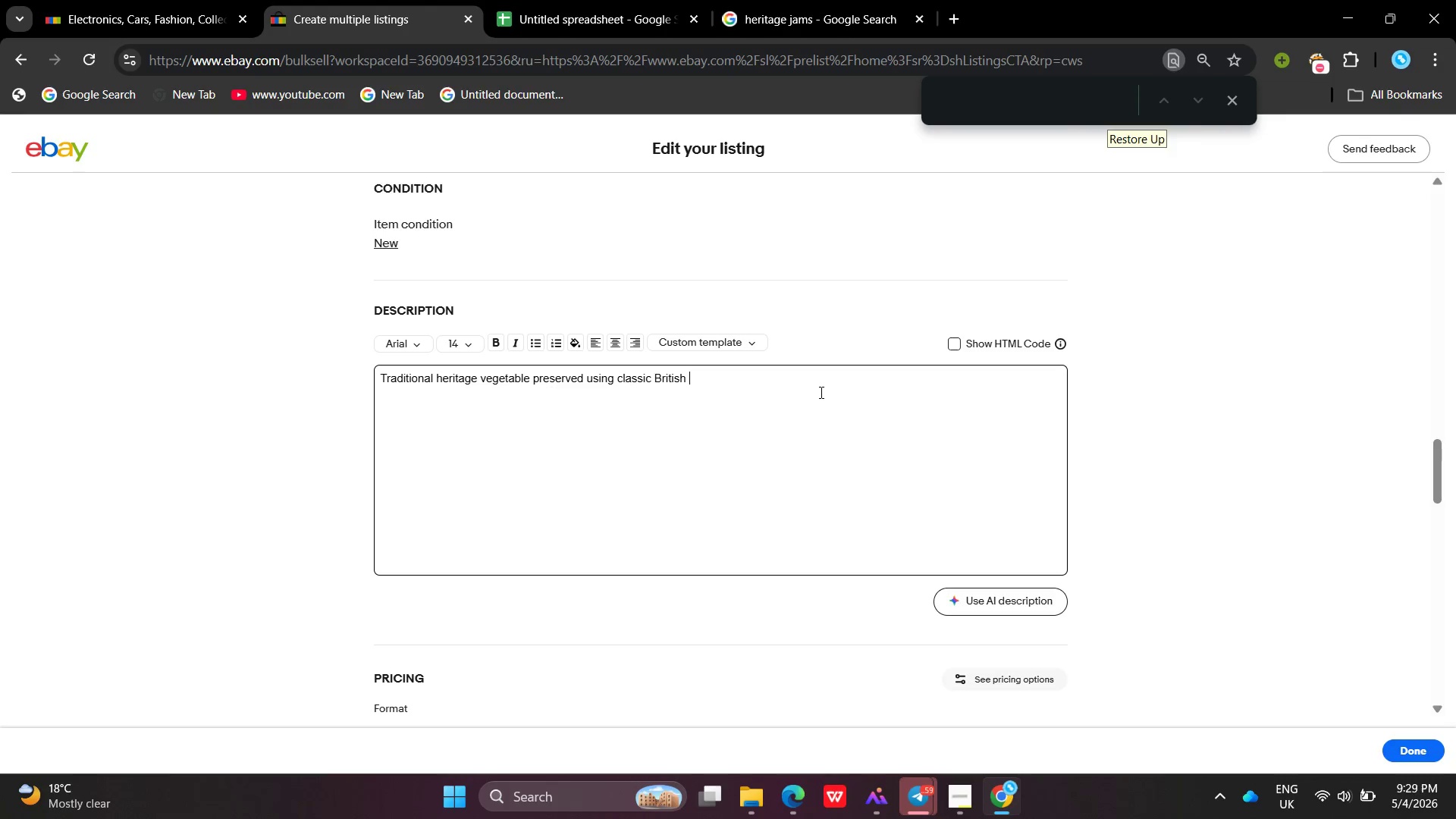 
type(pickling methods .)
 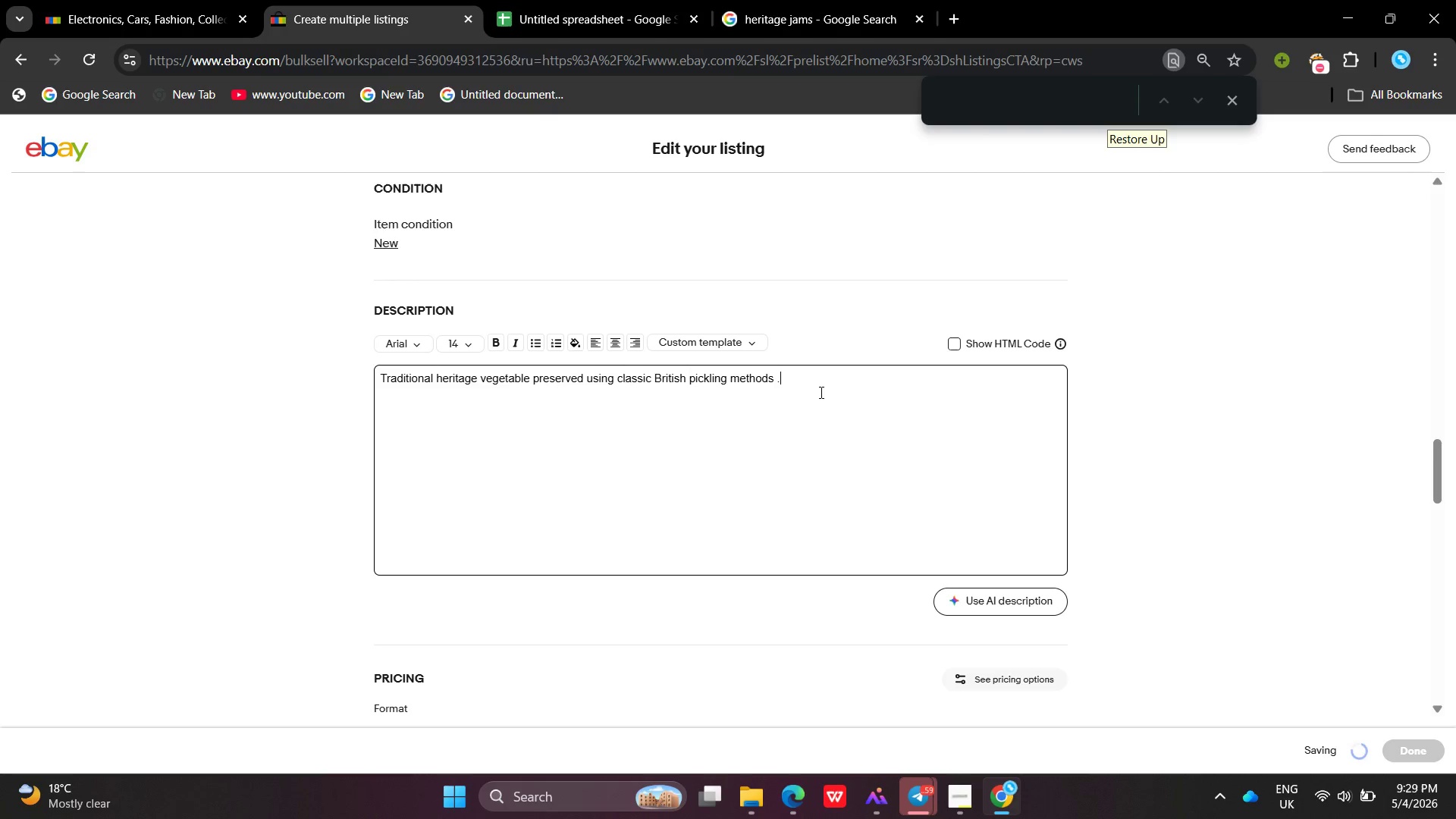 
key(Enter)
 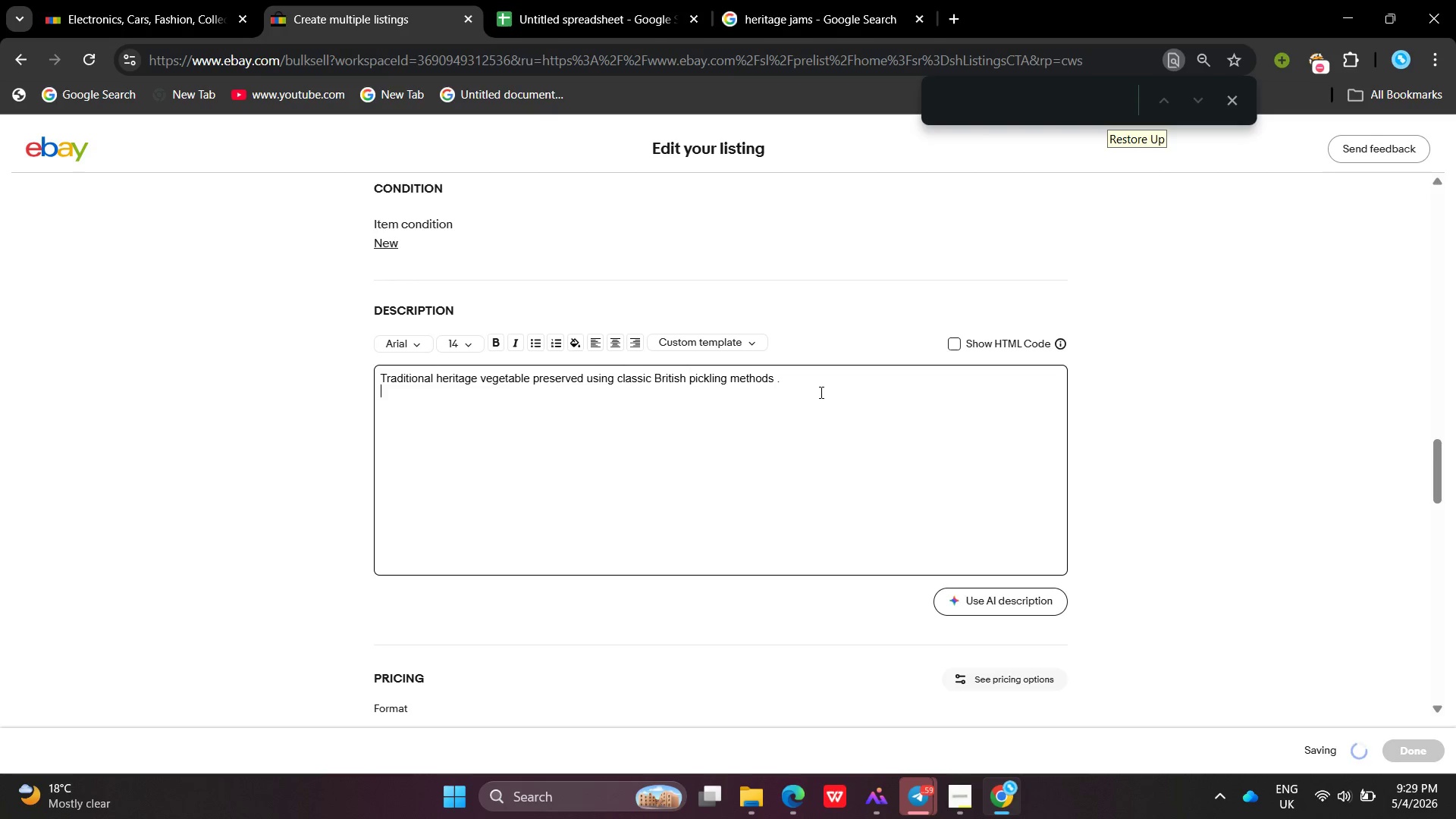 
key(Enter)
 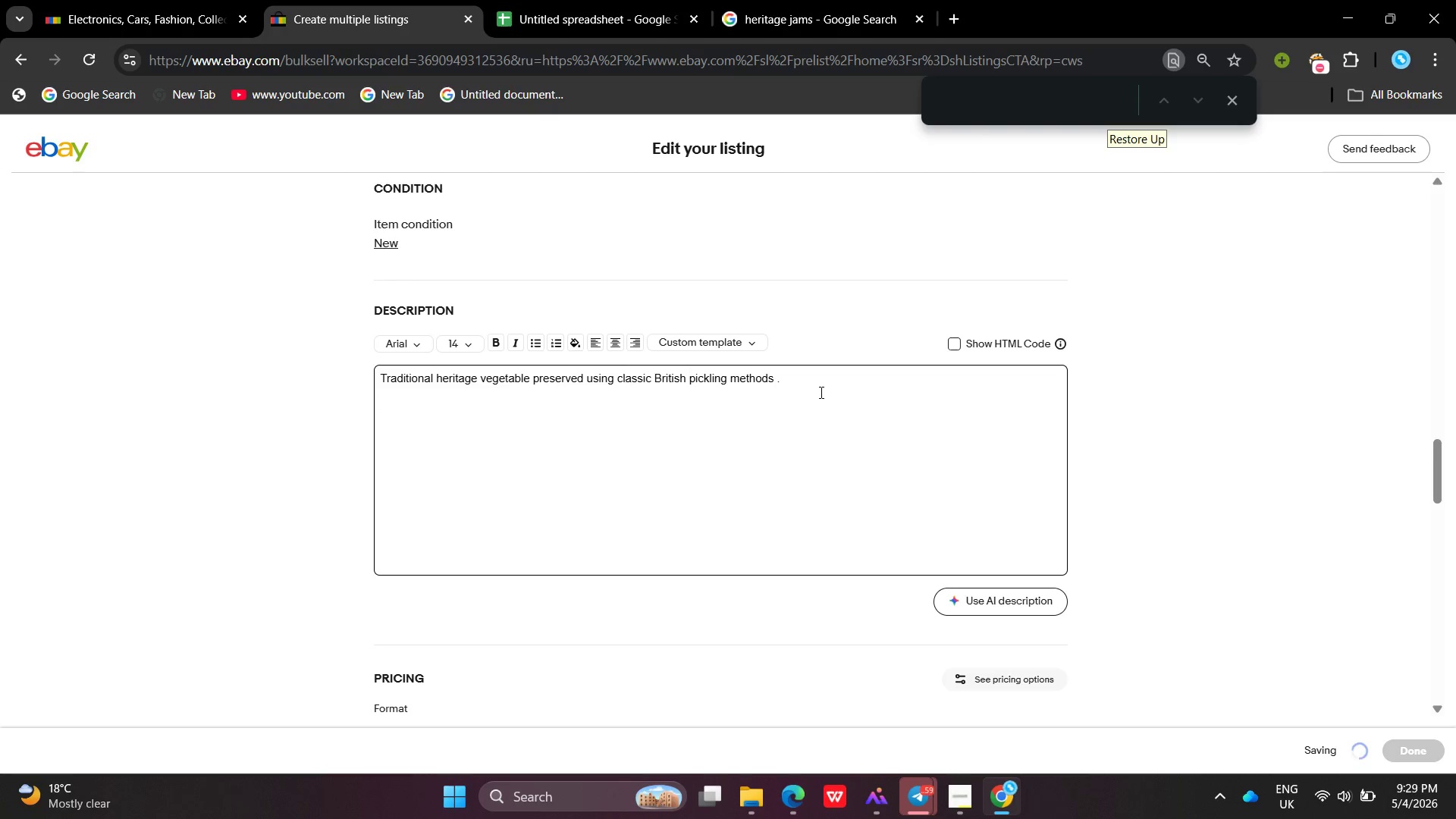 
type(Crisp texture and balanced acidity make this ideal for charcuterie boards or gourment s)
key(Backspace)
key(Backspace)
key(Backspace)
key(Backspace)
key(Backspace)
 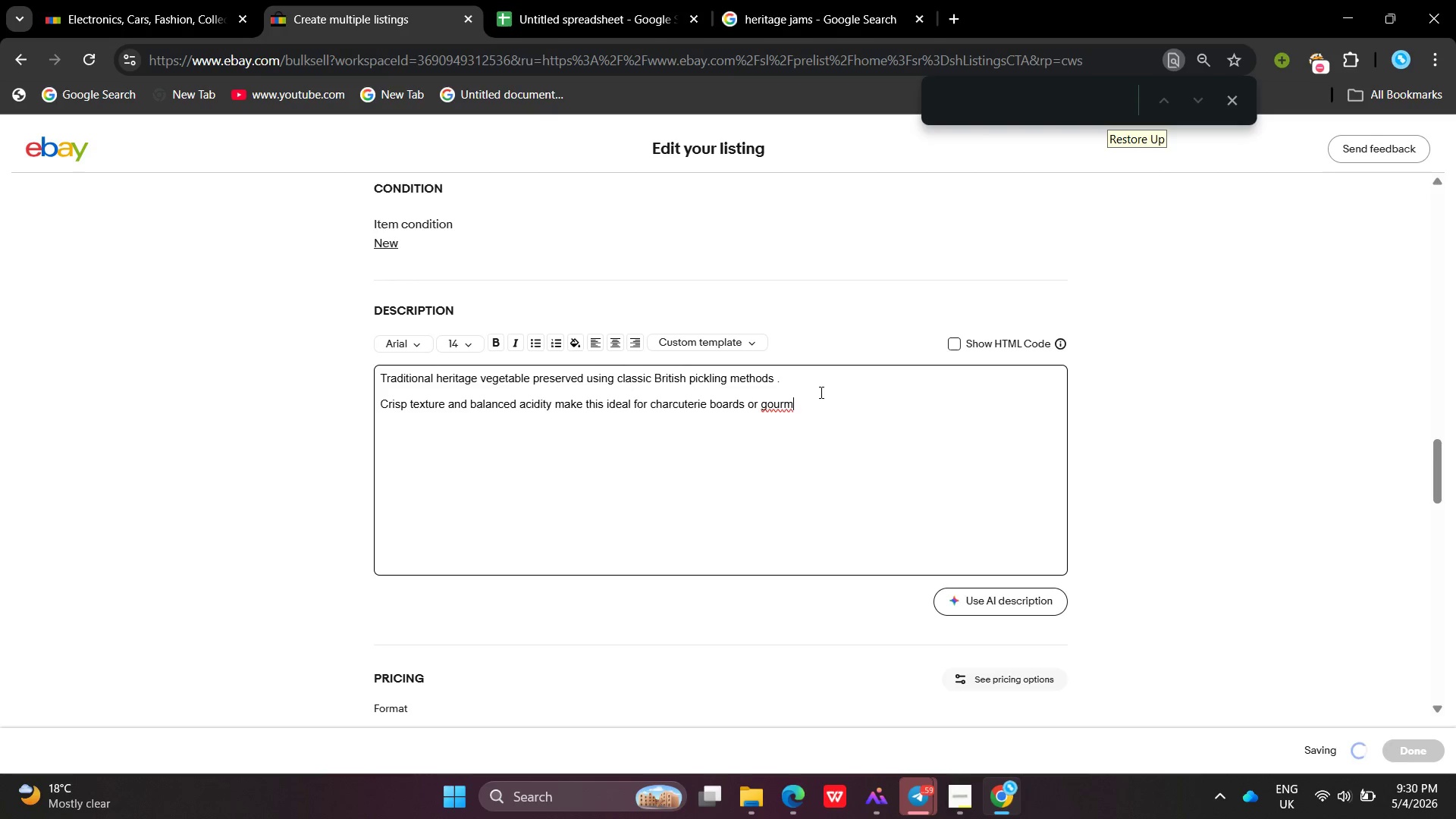 
key(Backspace)
type(met sides.)
 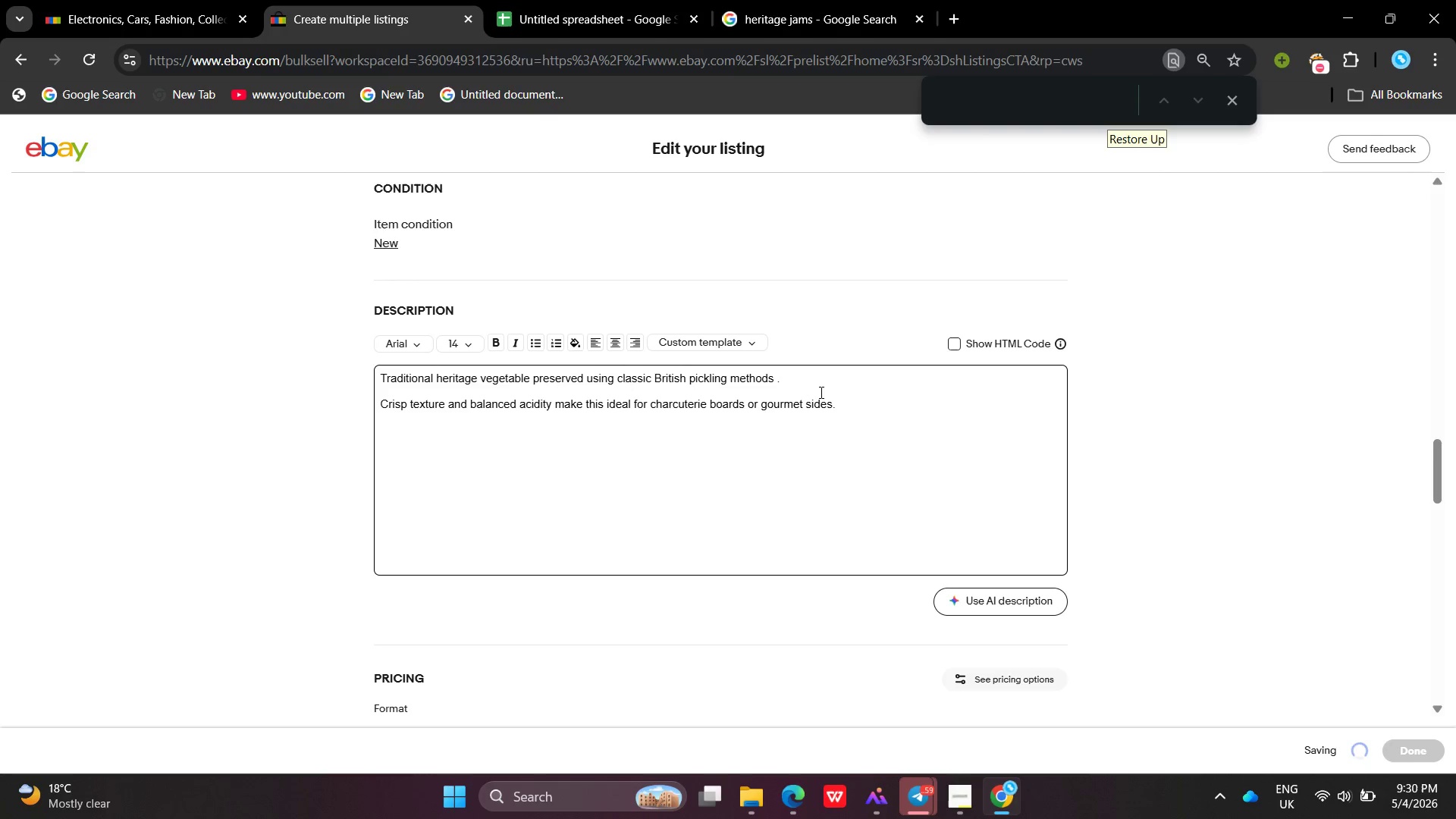 
key(Enter)
 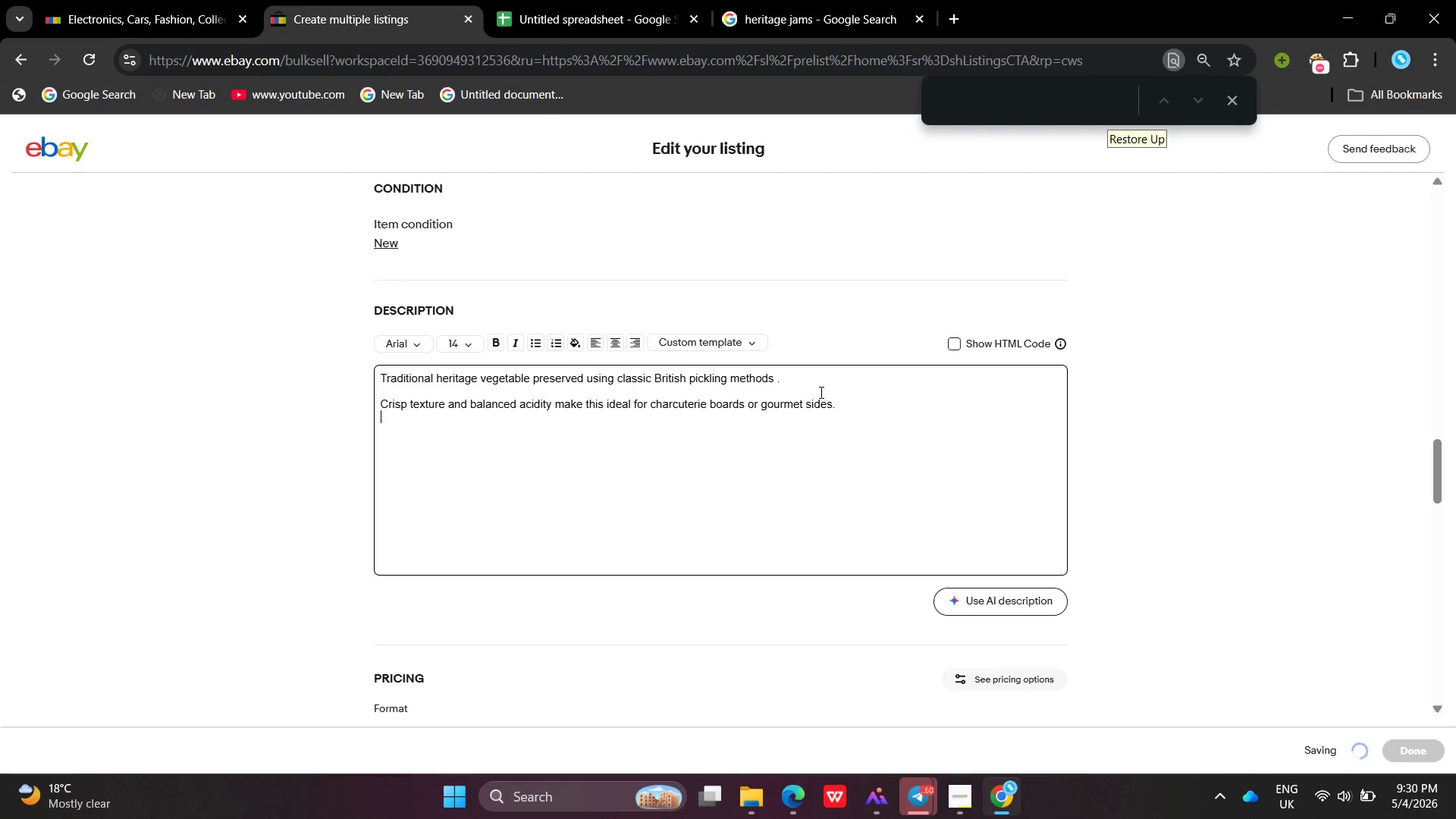 
key(Enter)
 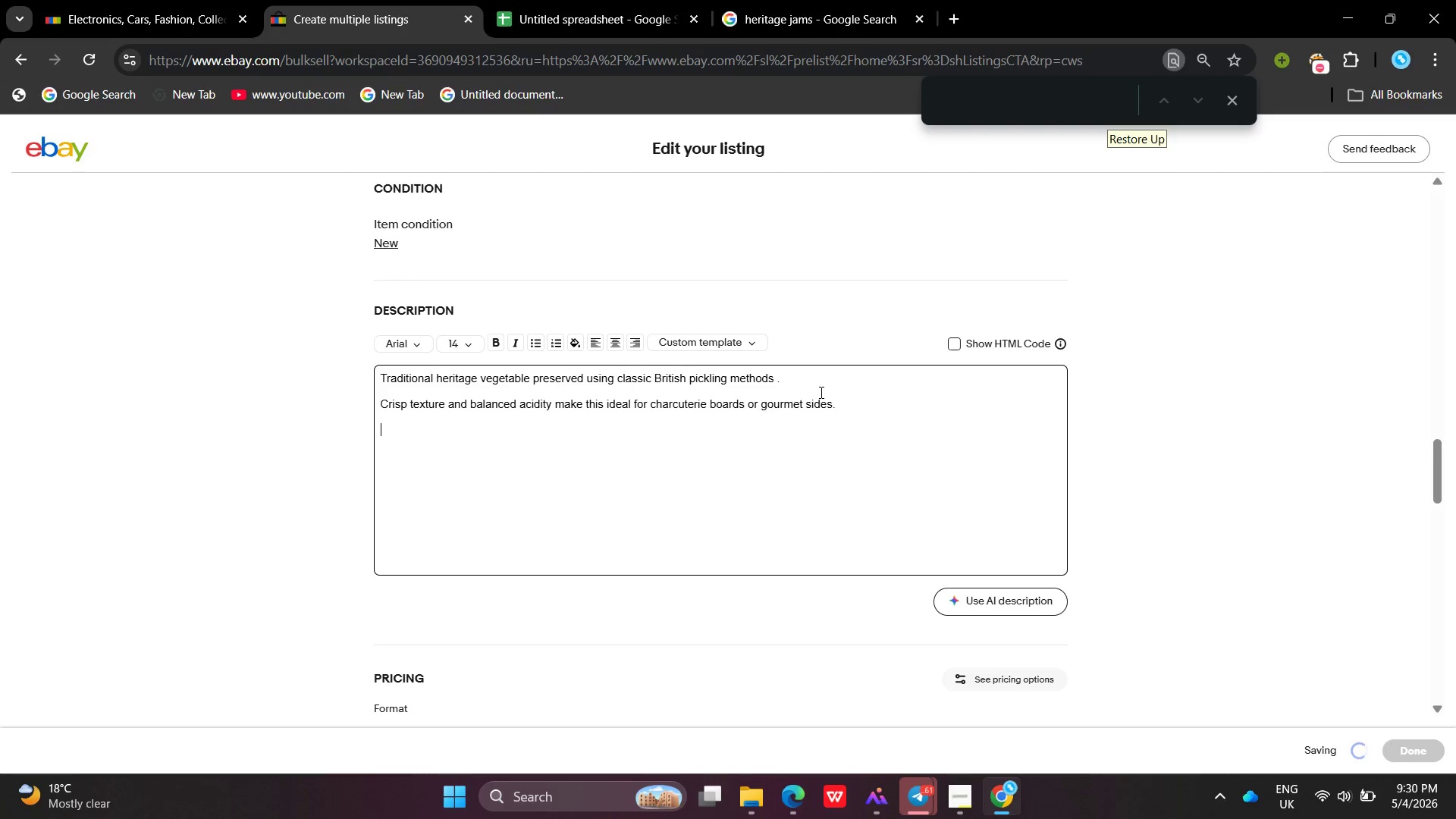 
type(Crafted in small batches in maintain eas)
key(Backspace)
key(Backspace)
key(Backspace)
type(seasonal freshness and authentic )
 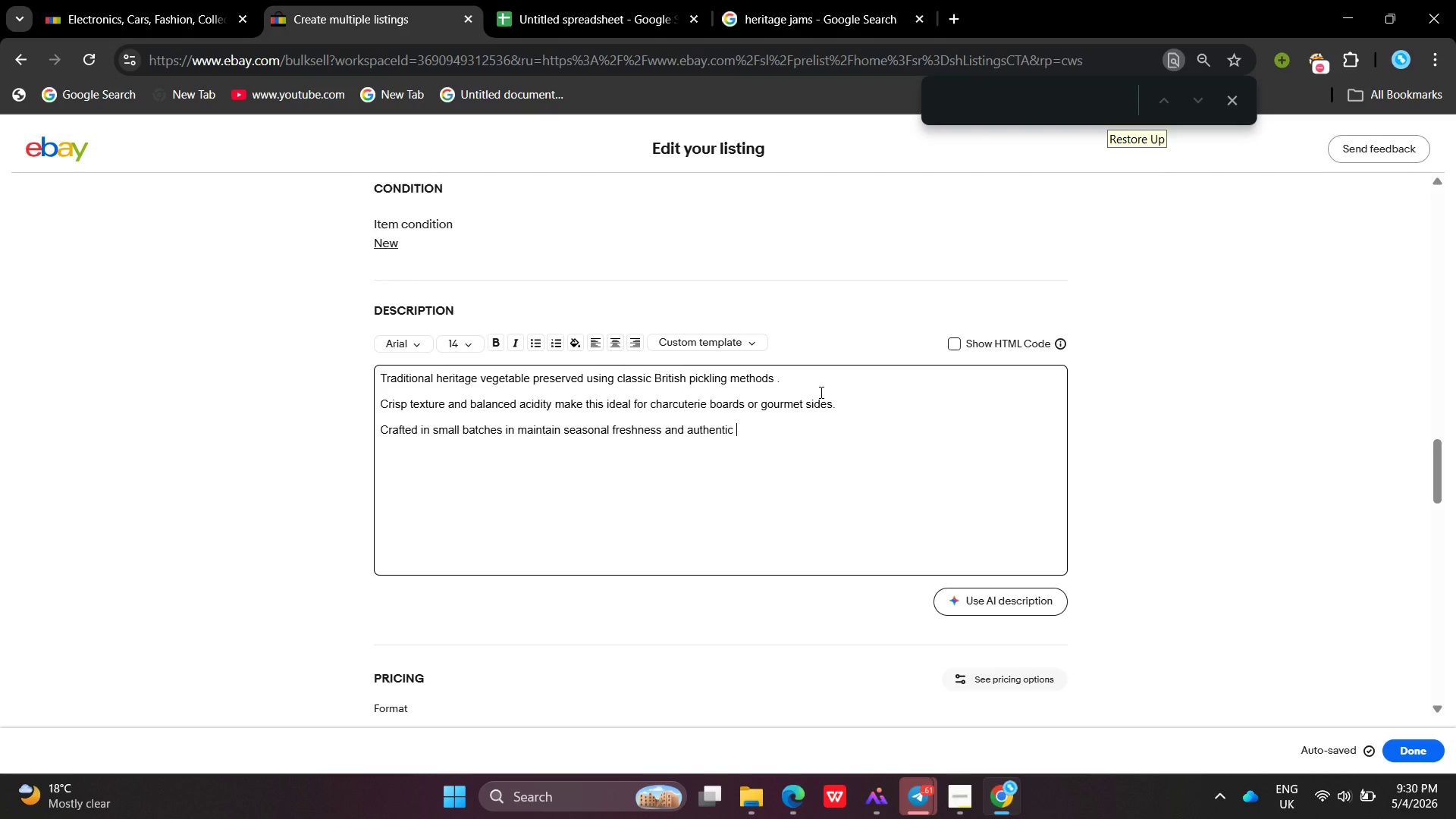 
wait(5.77)
 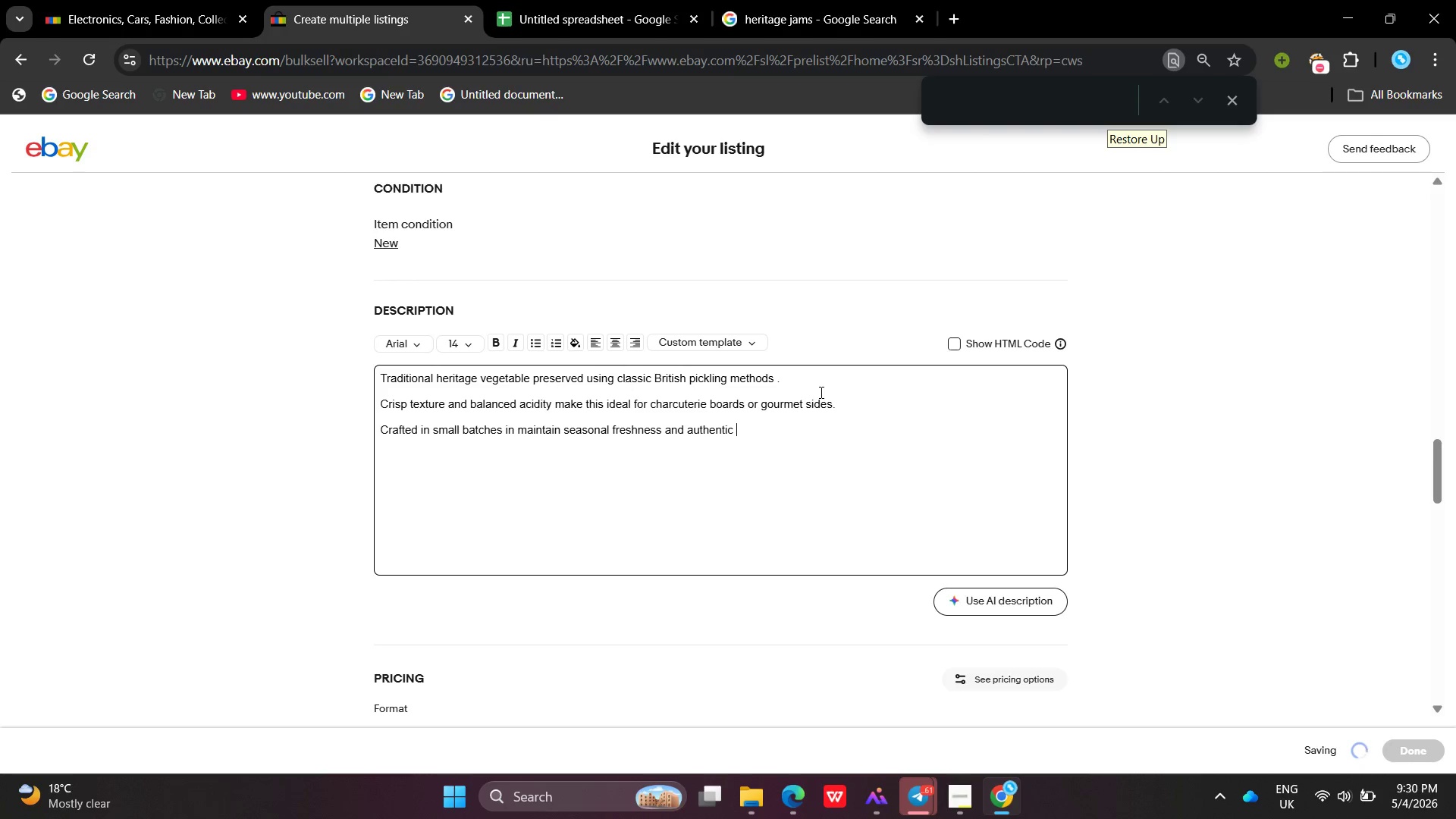 
type(flavors )
 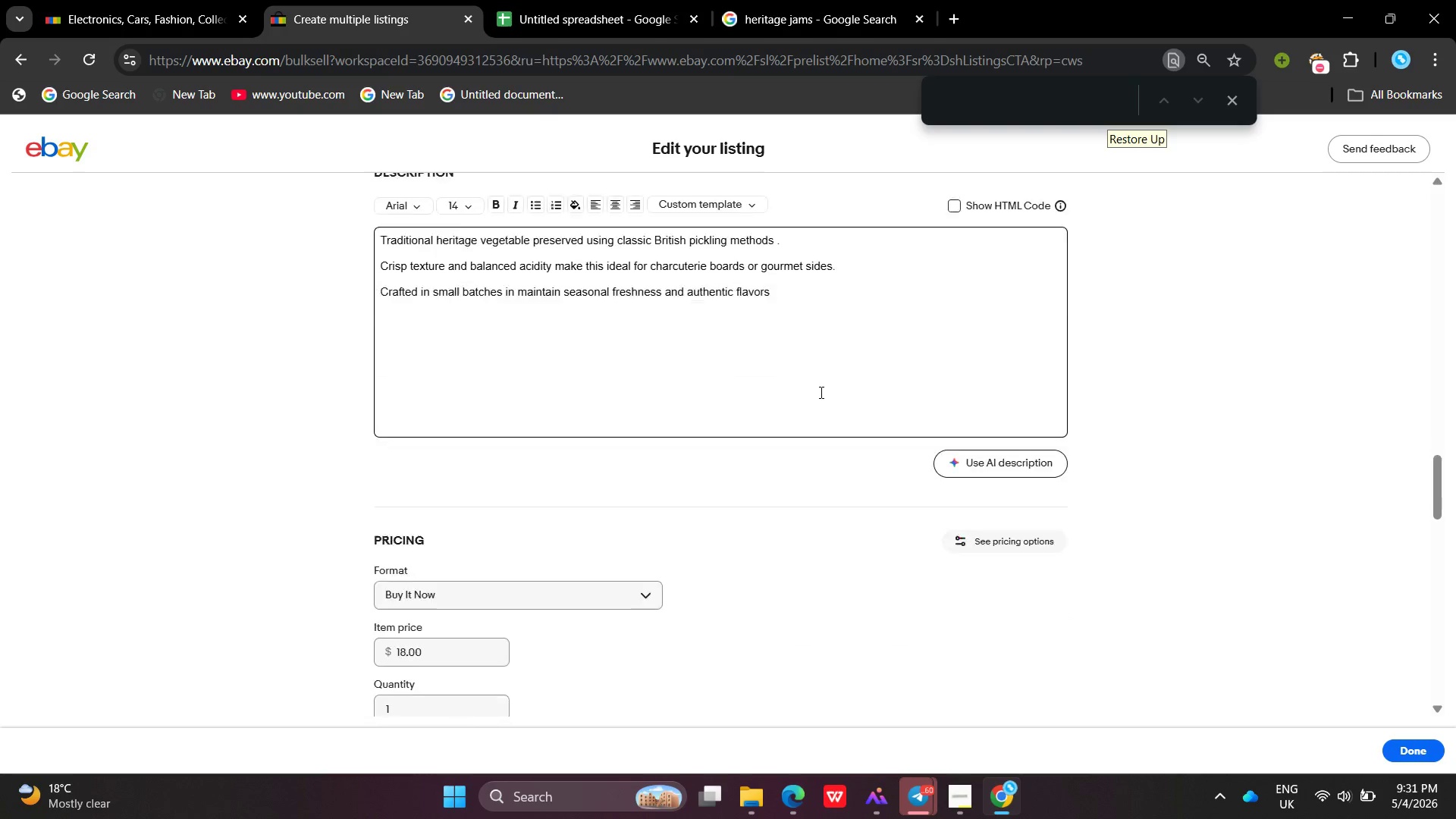 
wait(43.09)
 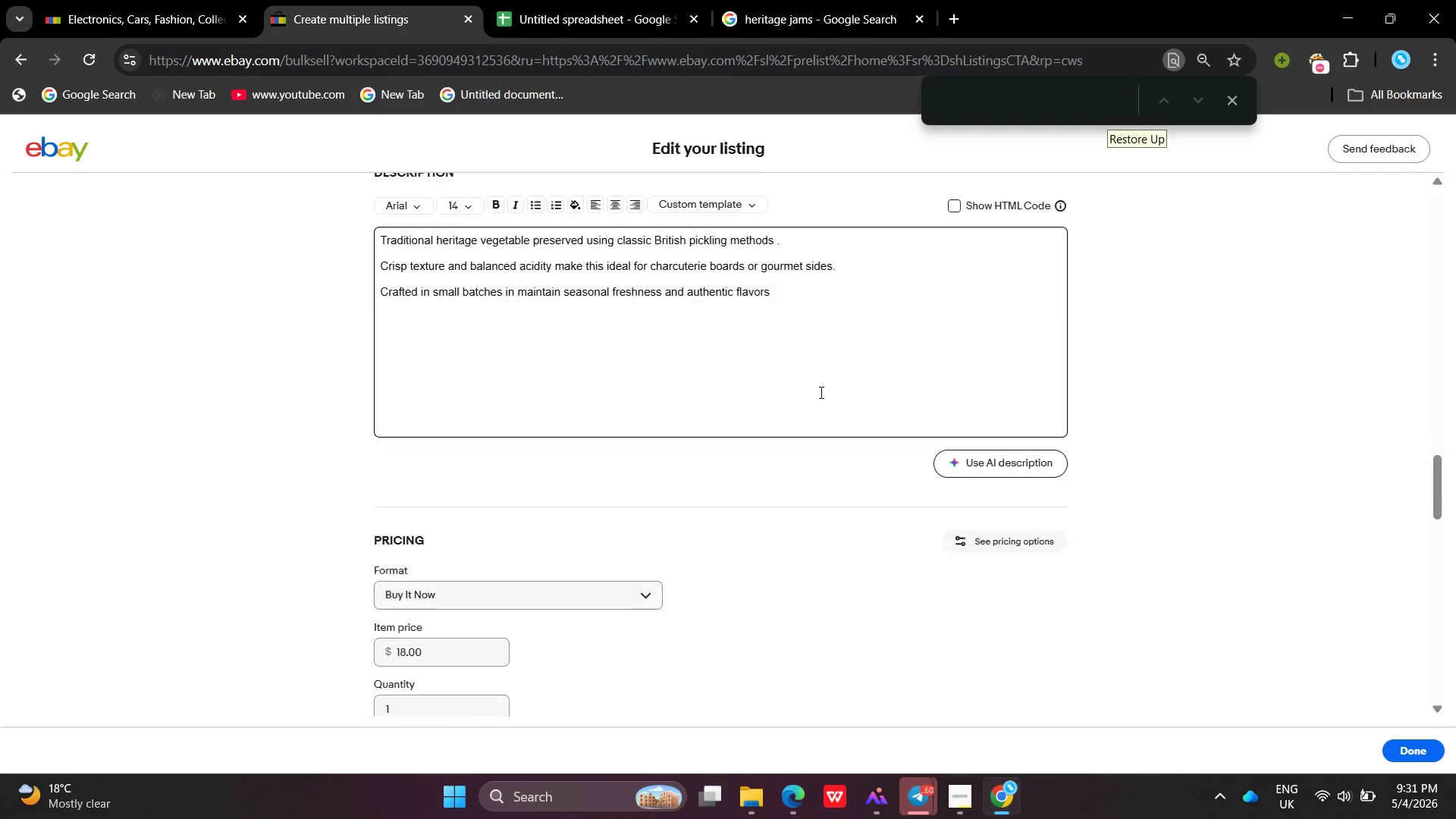 
left_click([551, 0])
 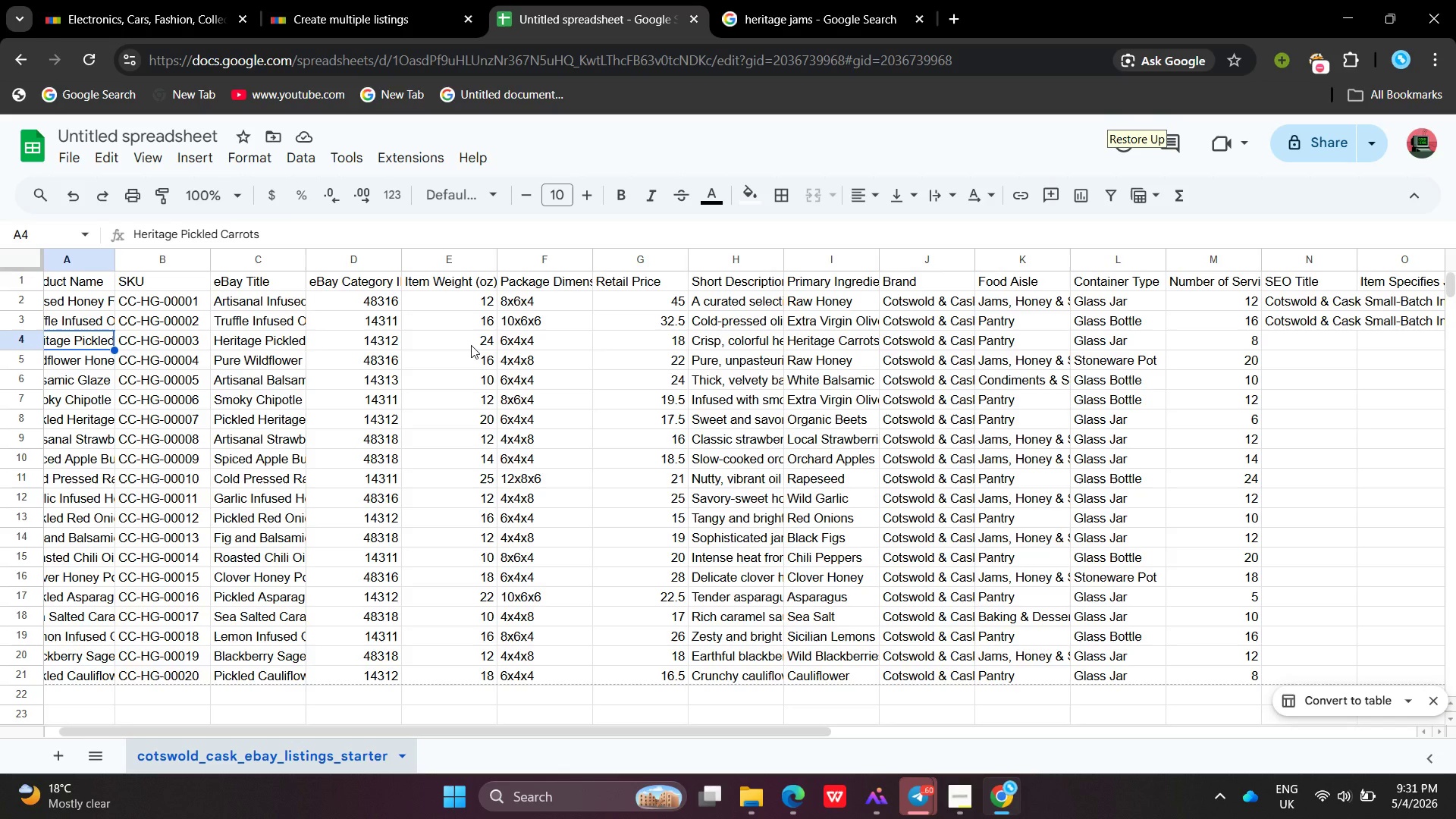 
double_click([484, 343])
 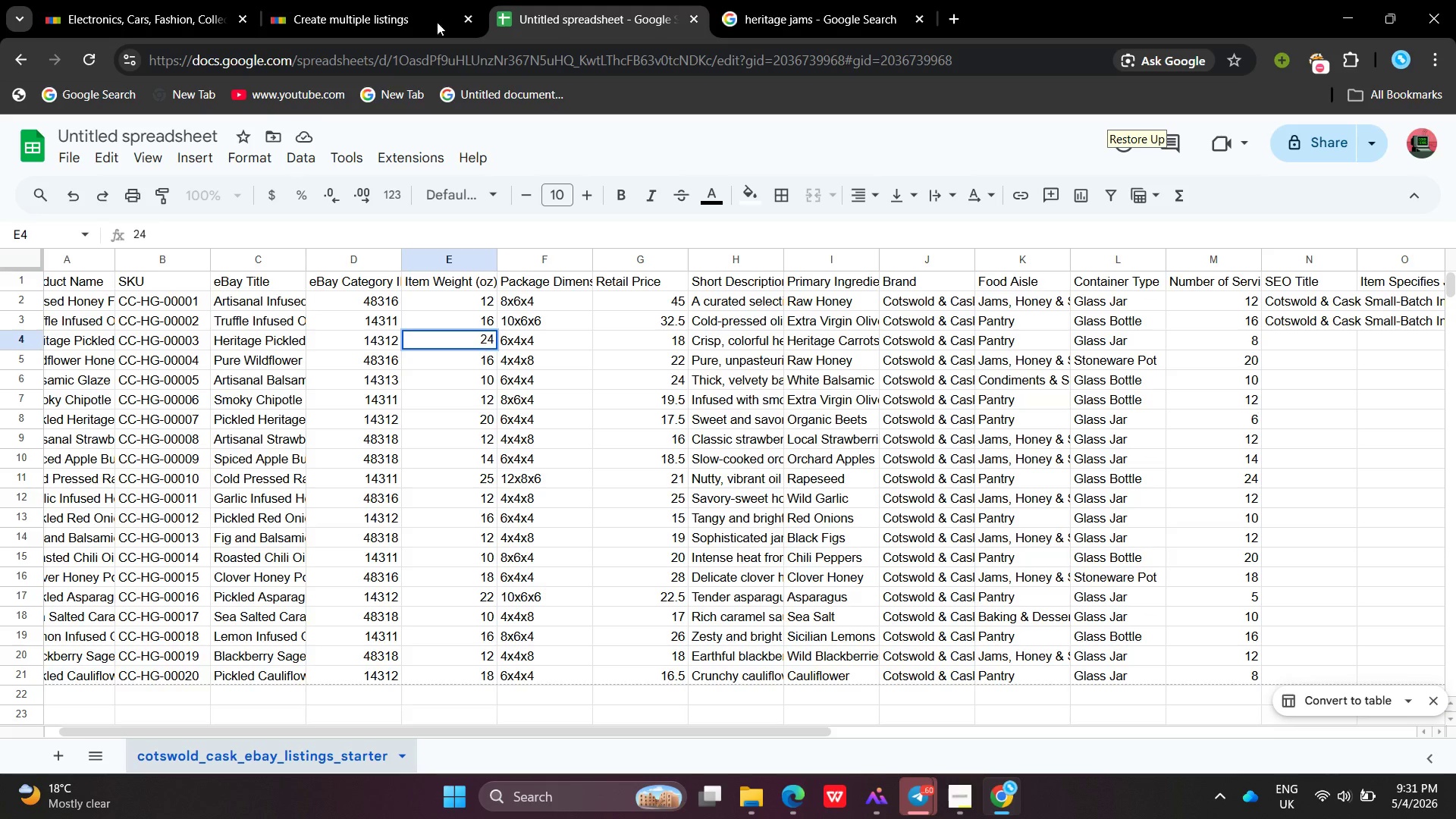 
left_click([162, 0])
 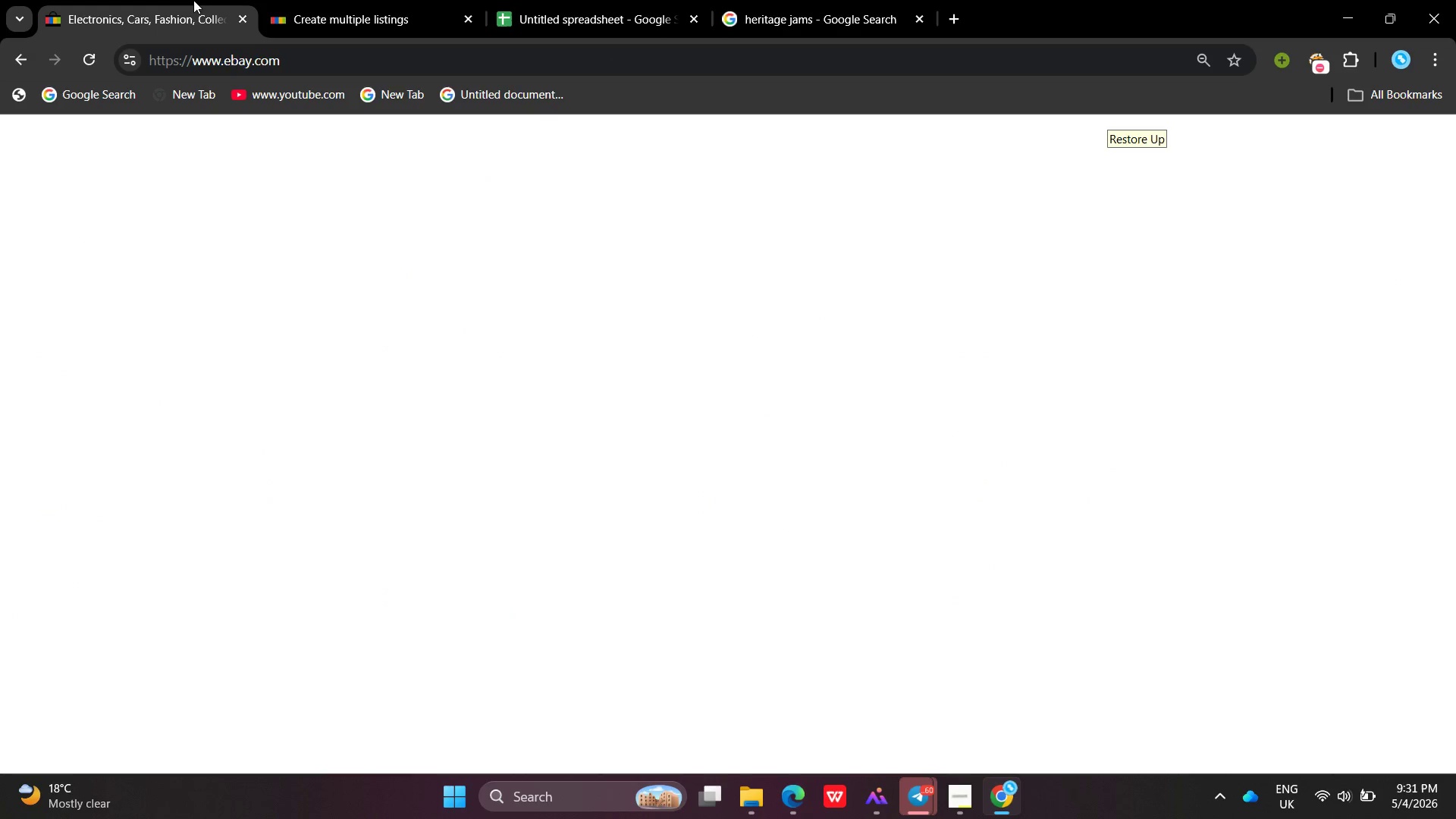 
left_click([329, 0])
 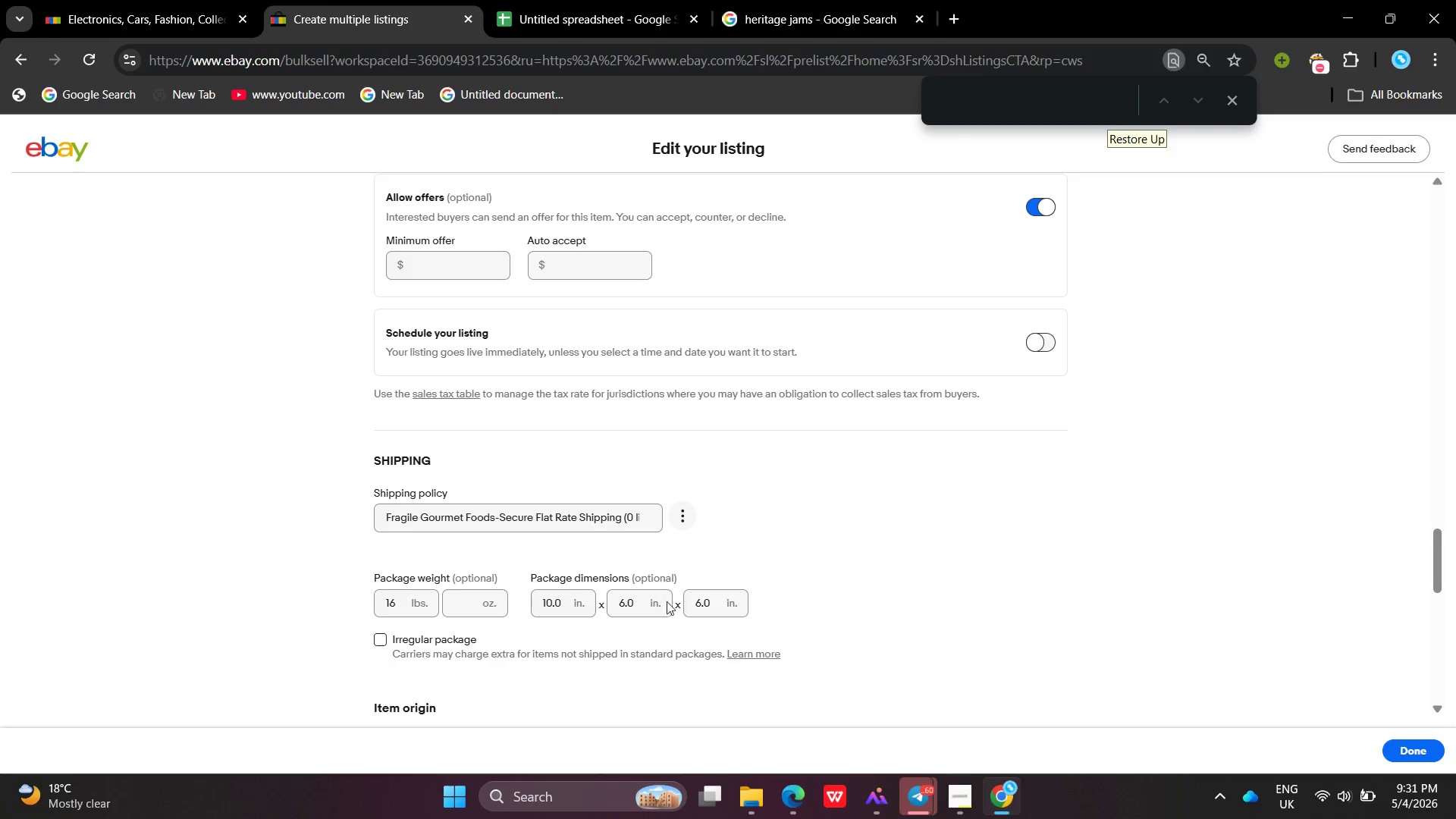 
left_click([581, 610])
 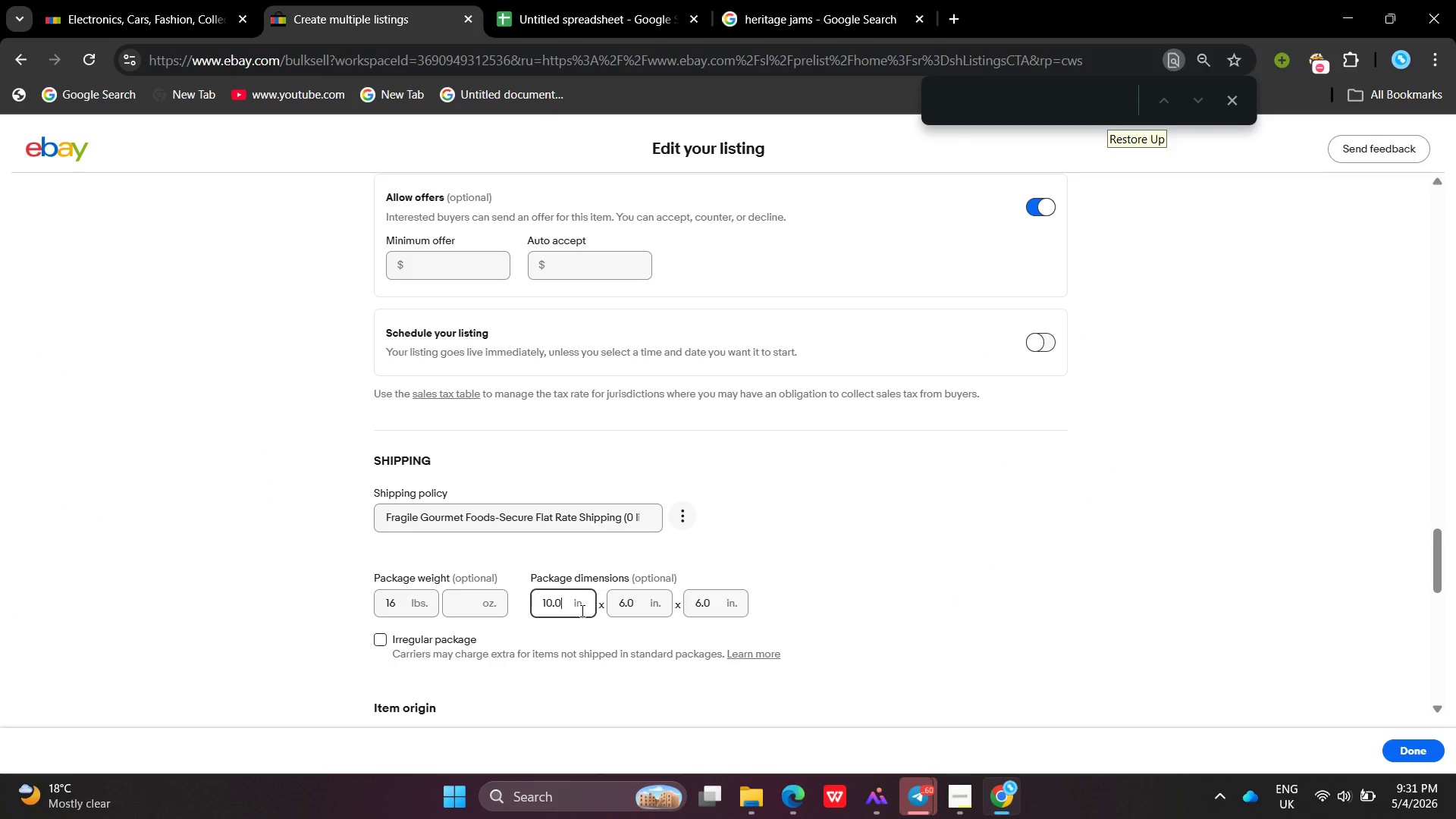 
key(Backspace)
 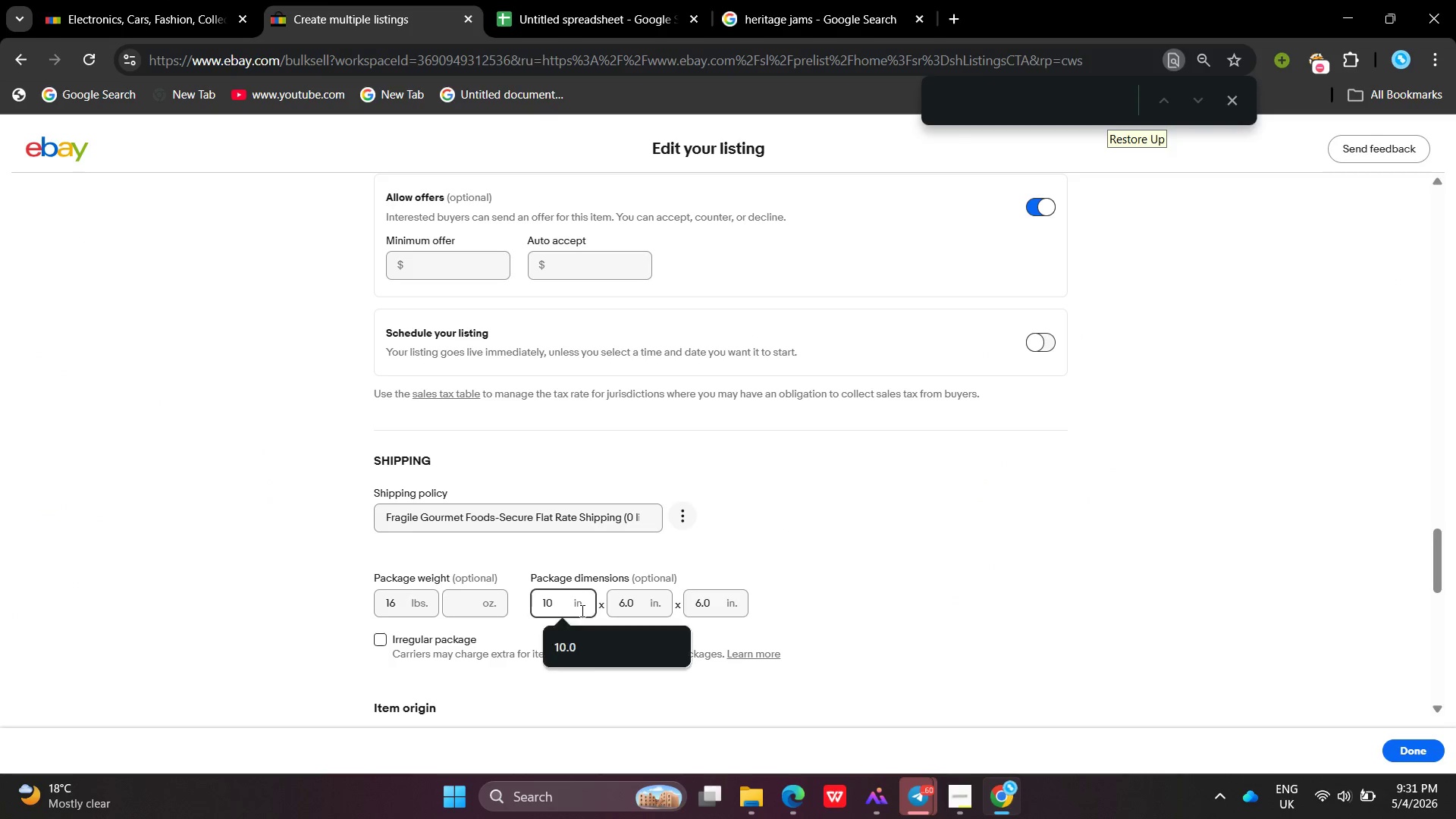 
key(Backspace)
 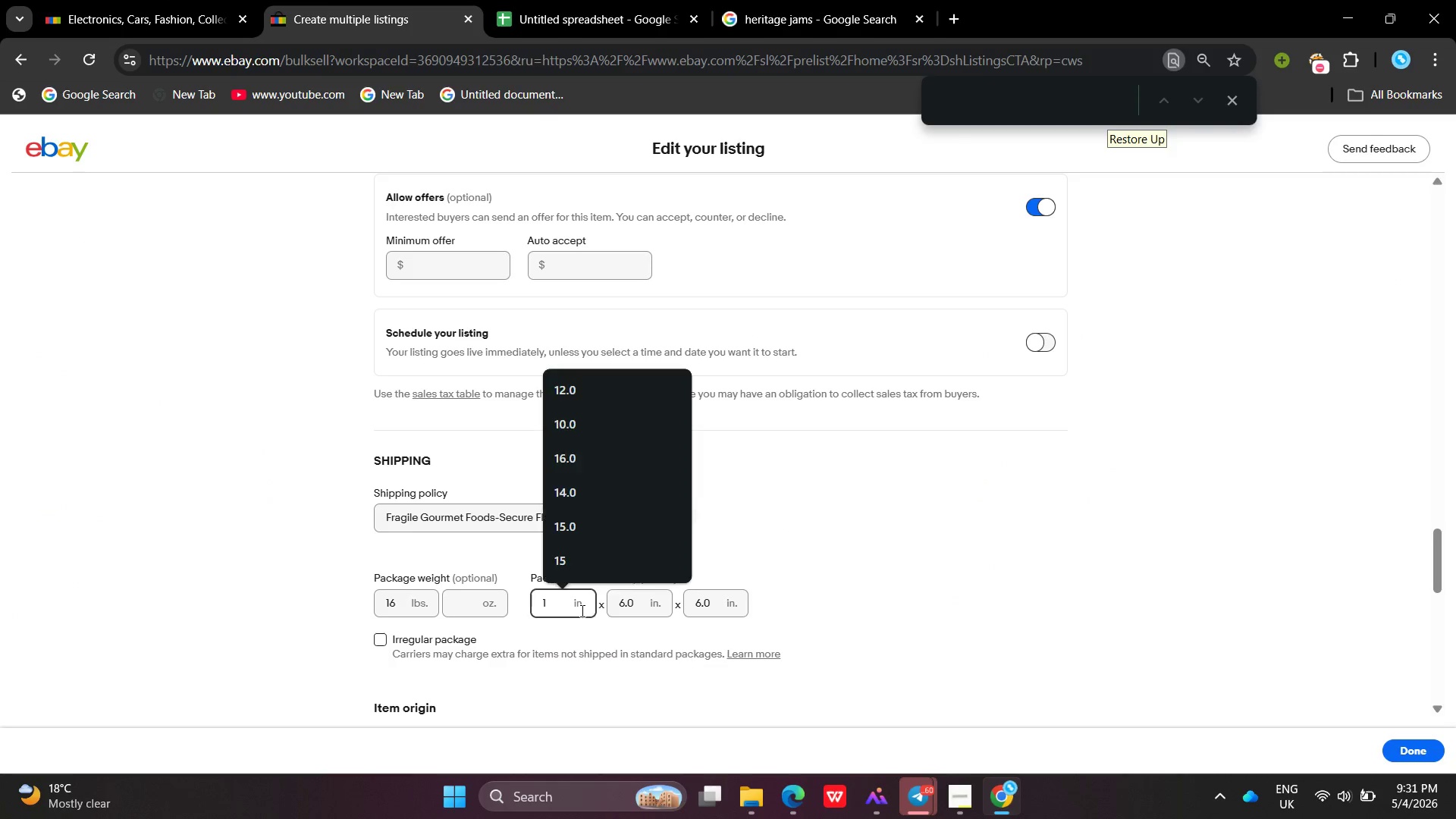 
key(Backspace)
 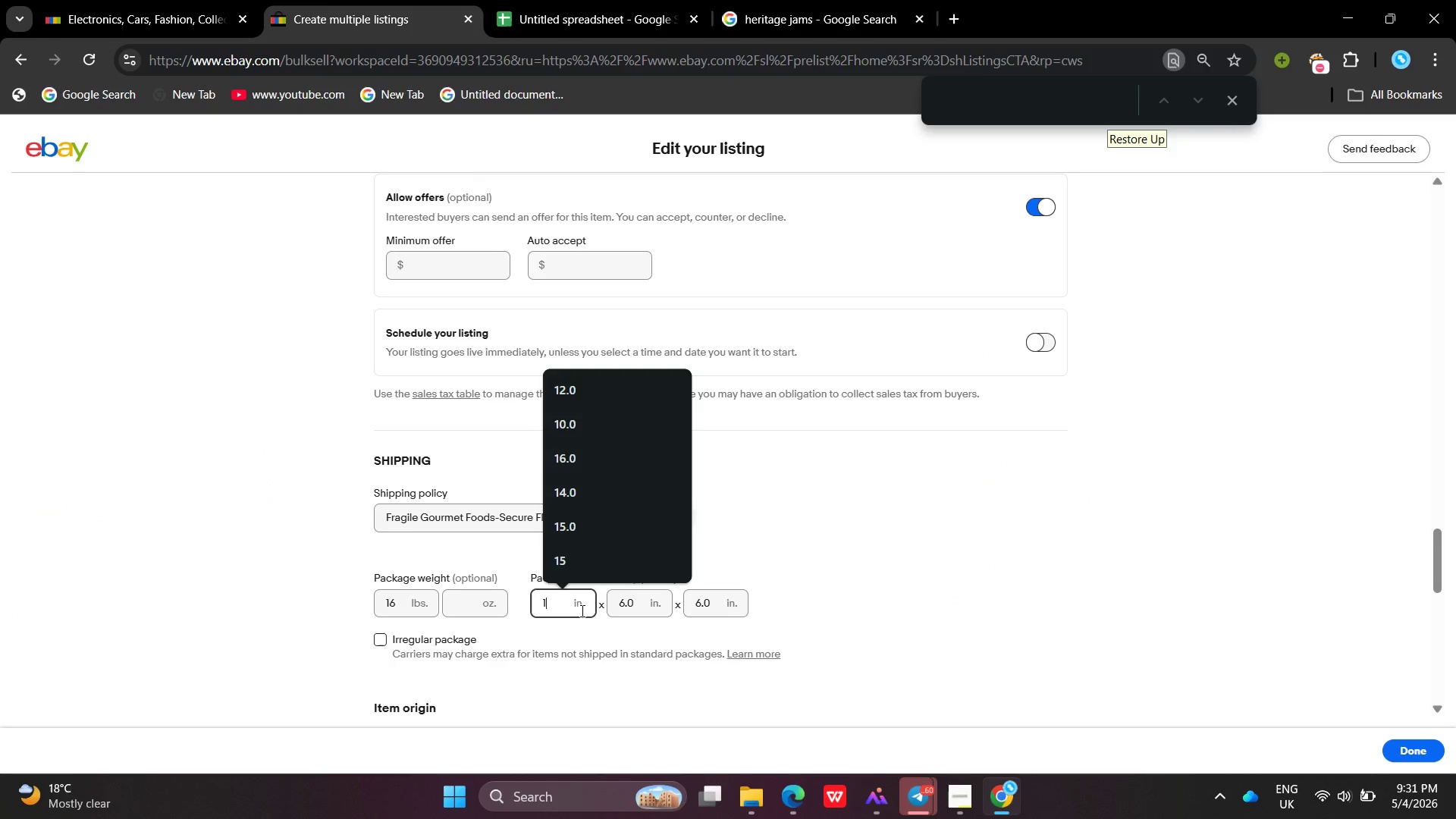 
key(Backspace)
 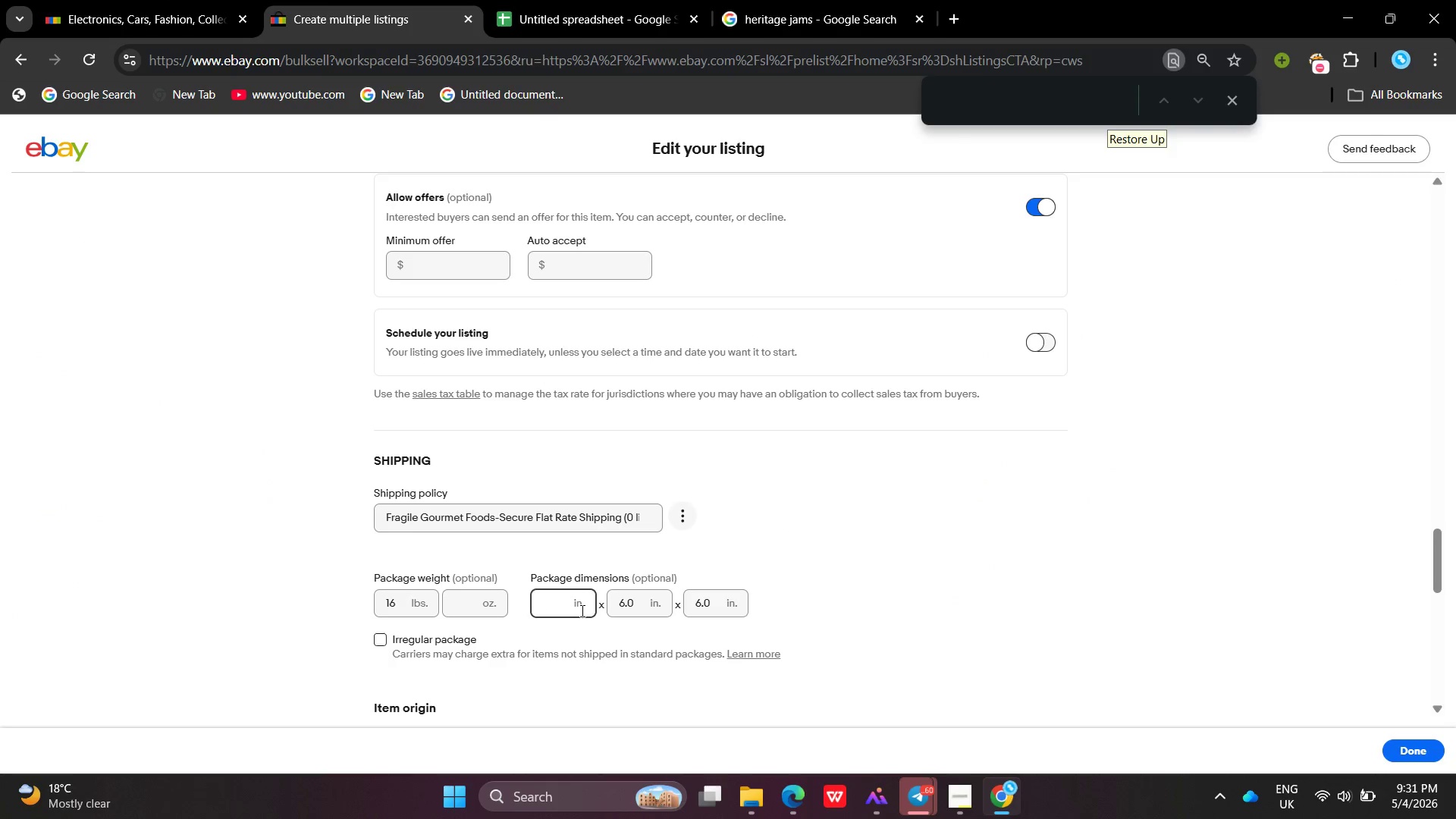 
key(6)
 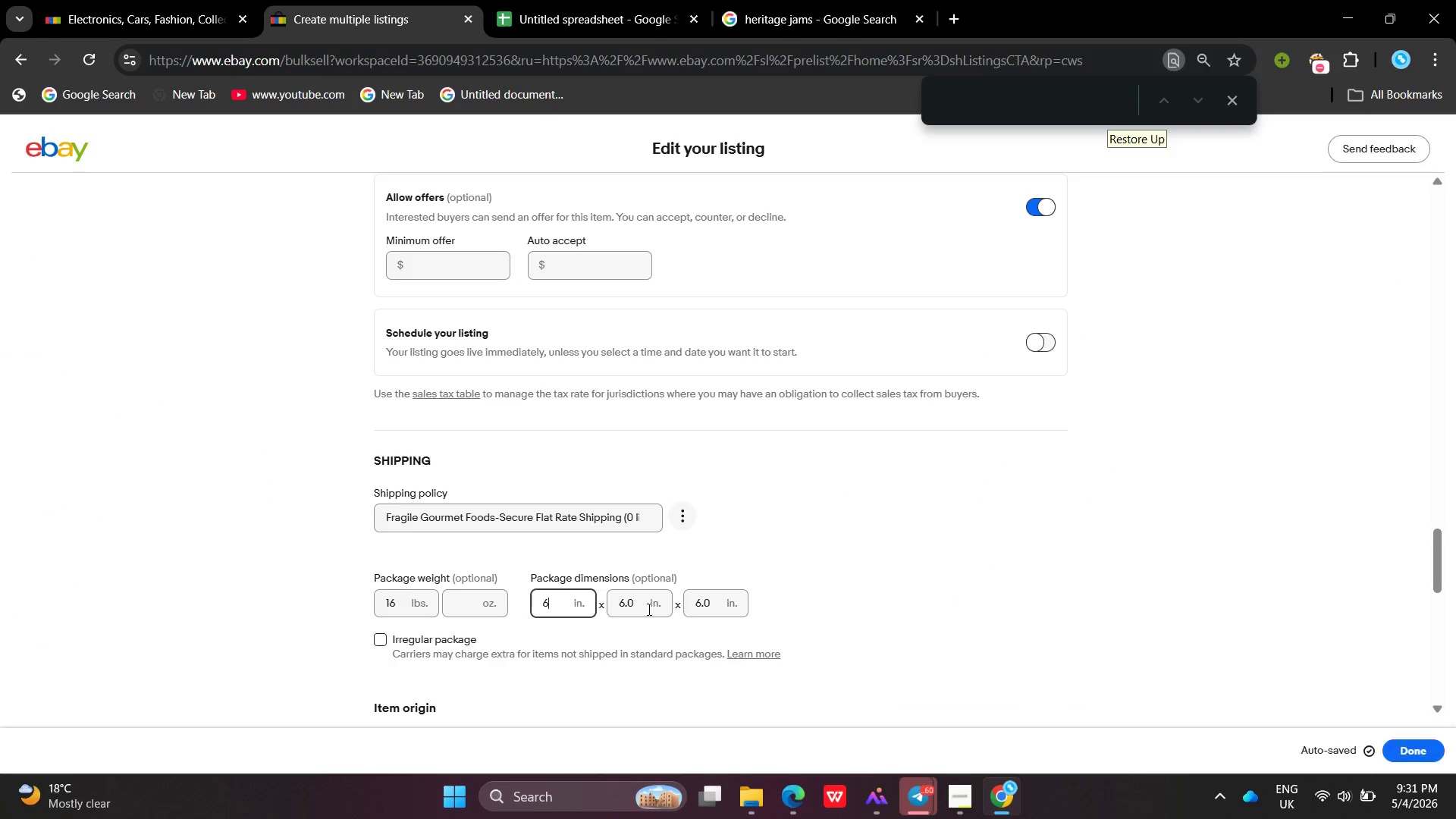 
left_click([644, 605])
 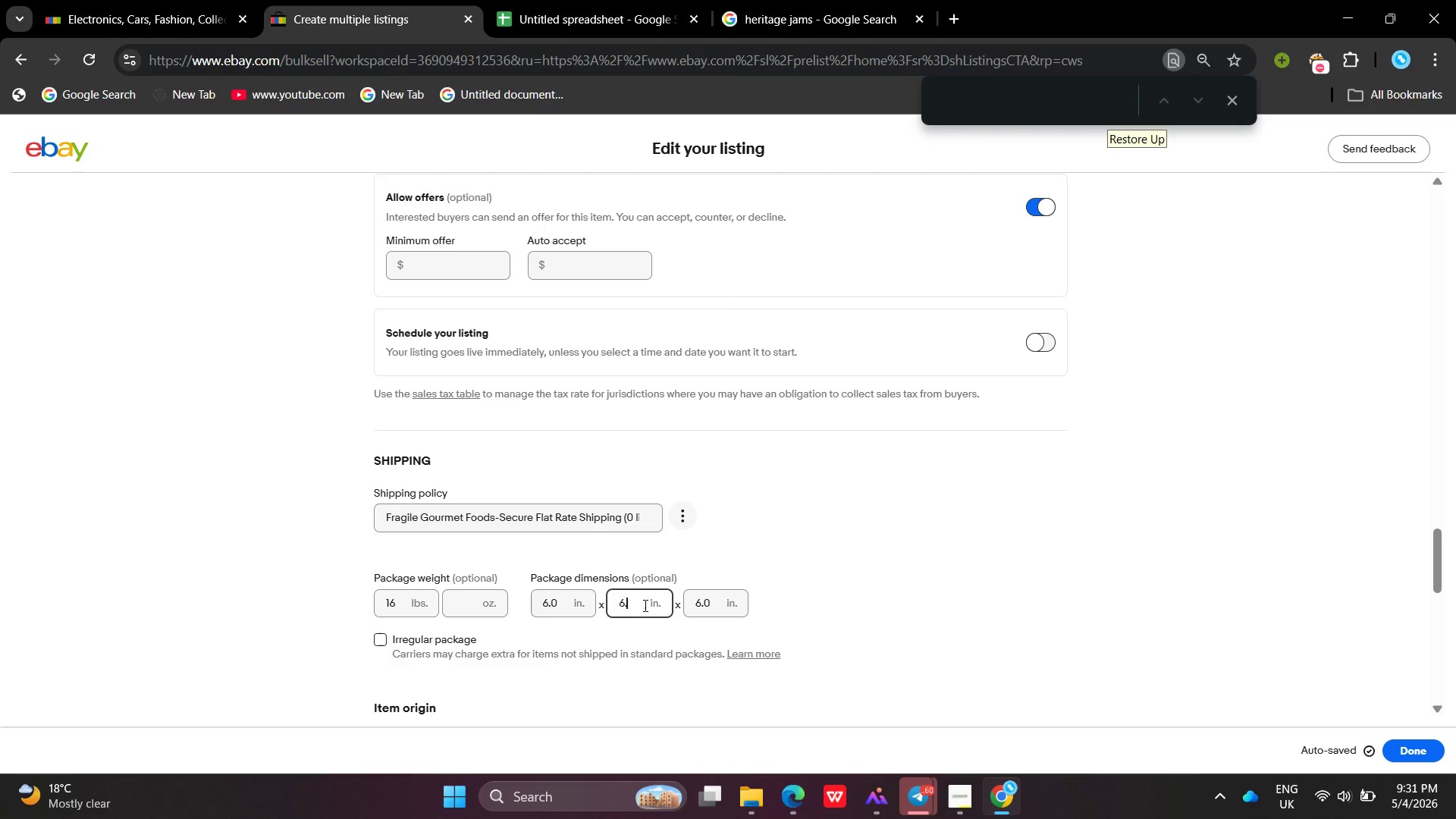 
key(Backspace)
 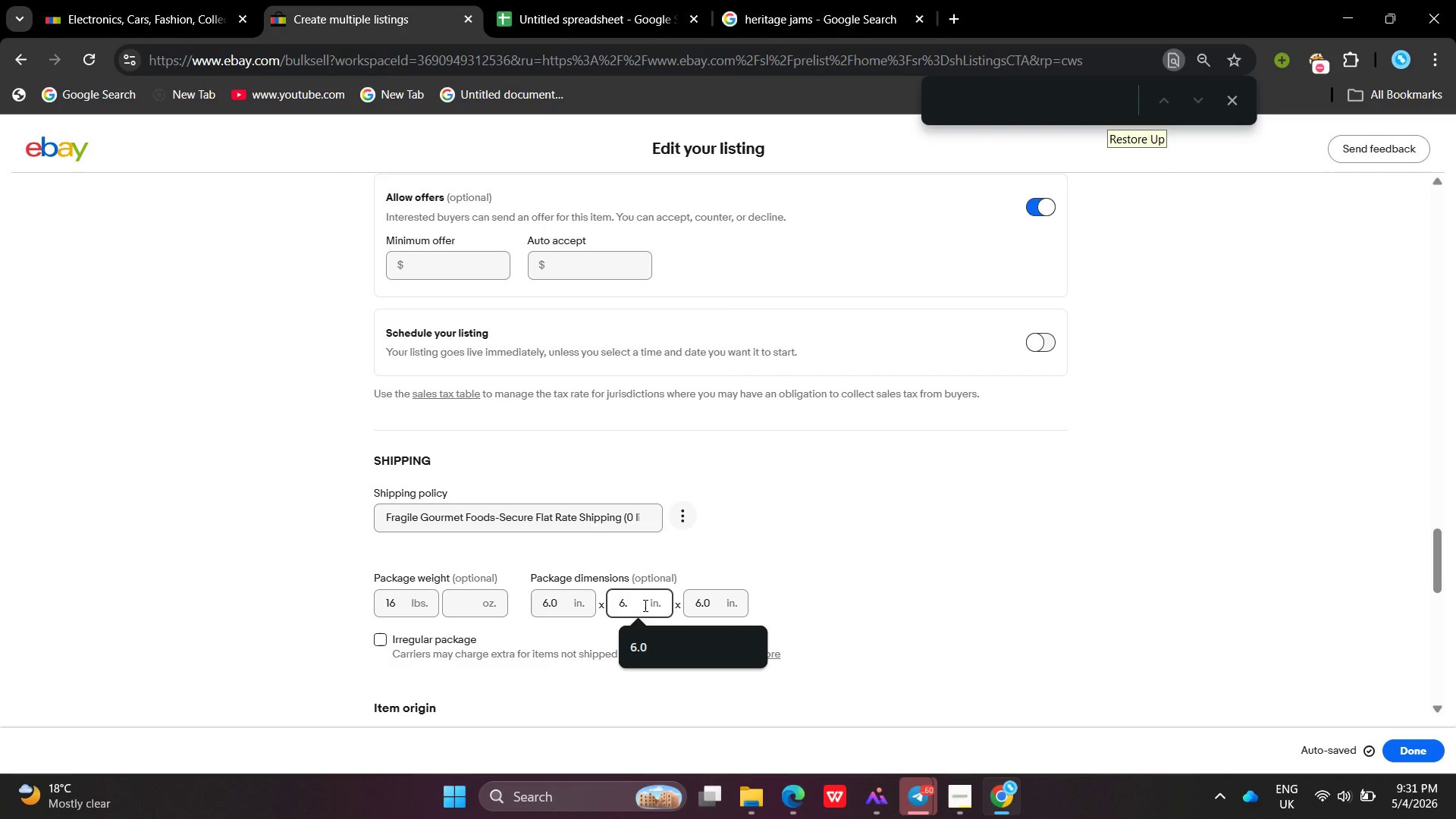 
key(Backspace)
 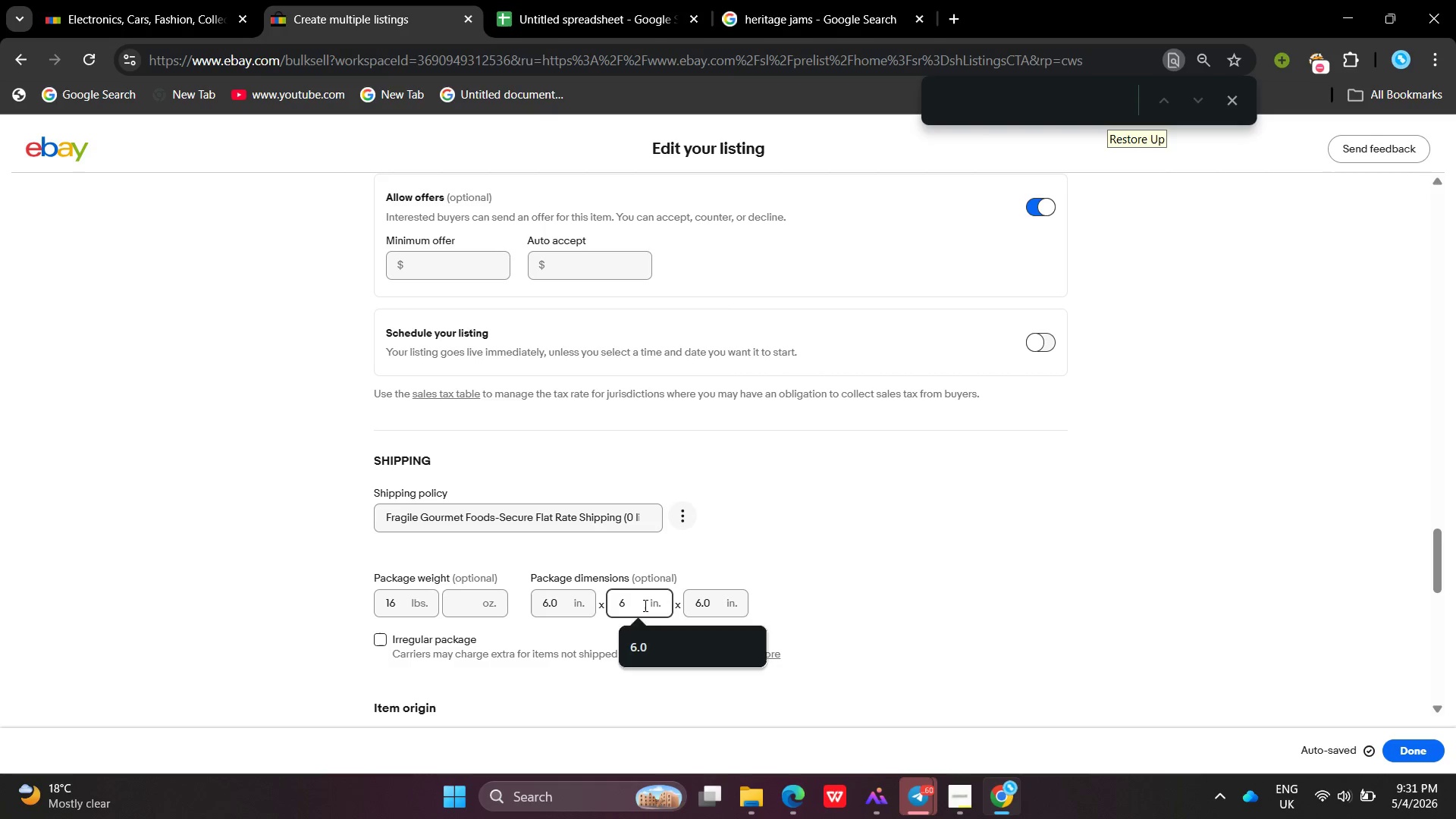 
key(Backspace)
 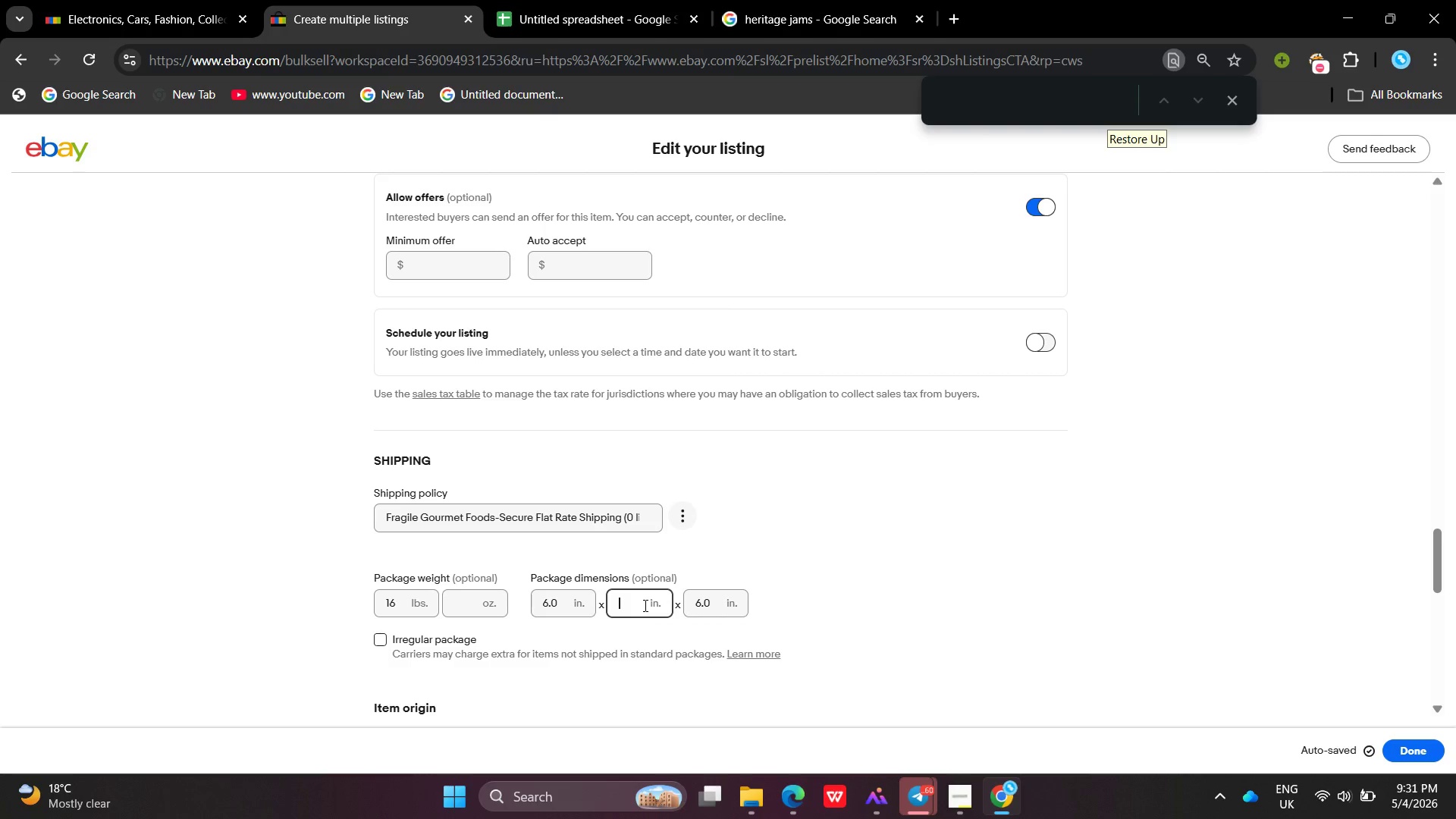 
key(4)
 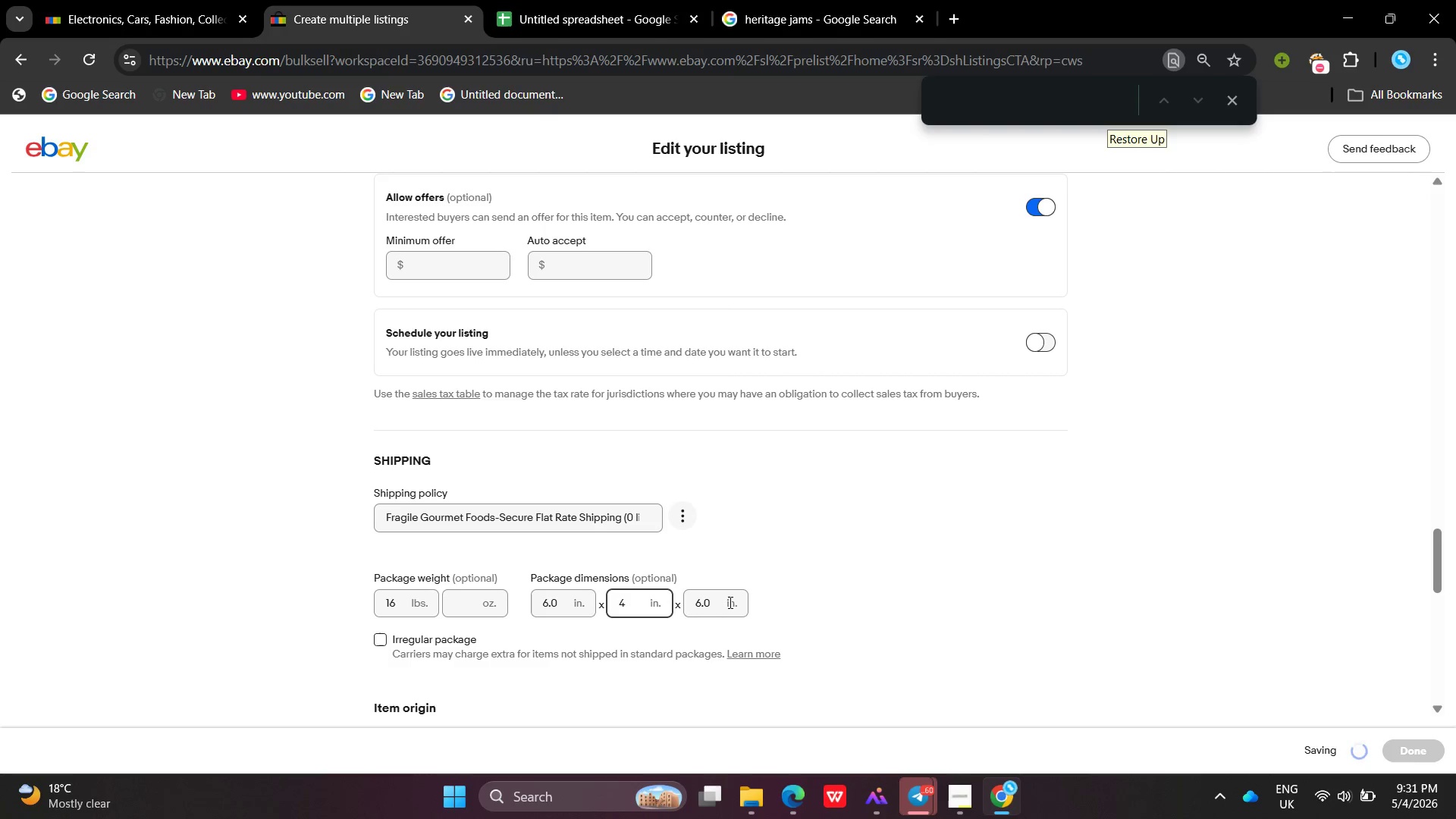 
key(Backspace)
 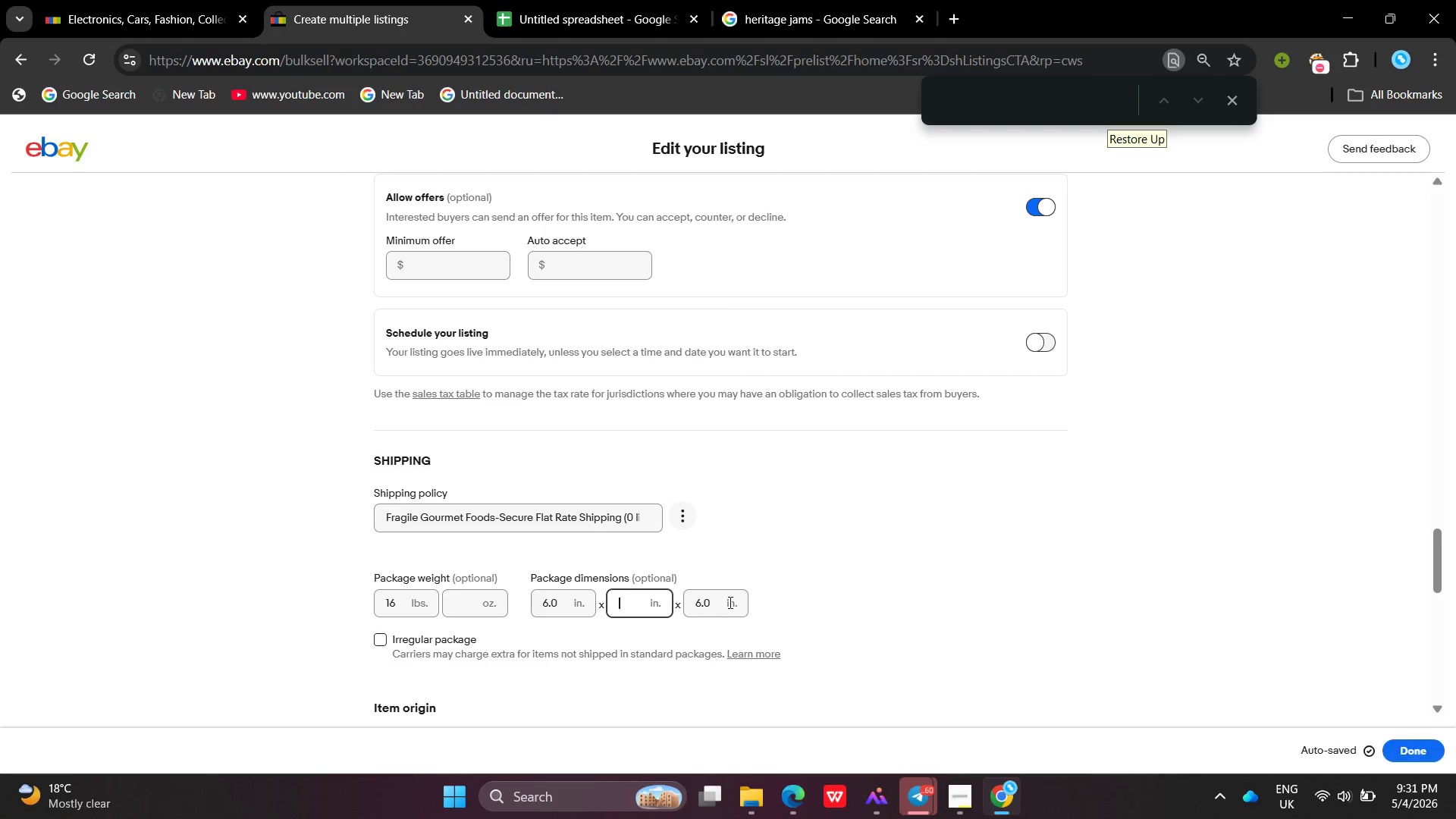 
key(Backspace)
 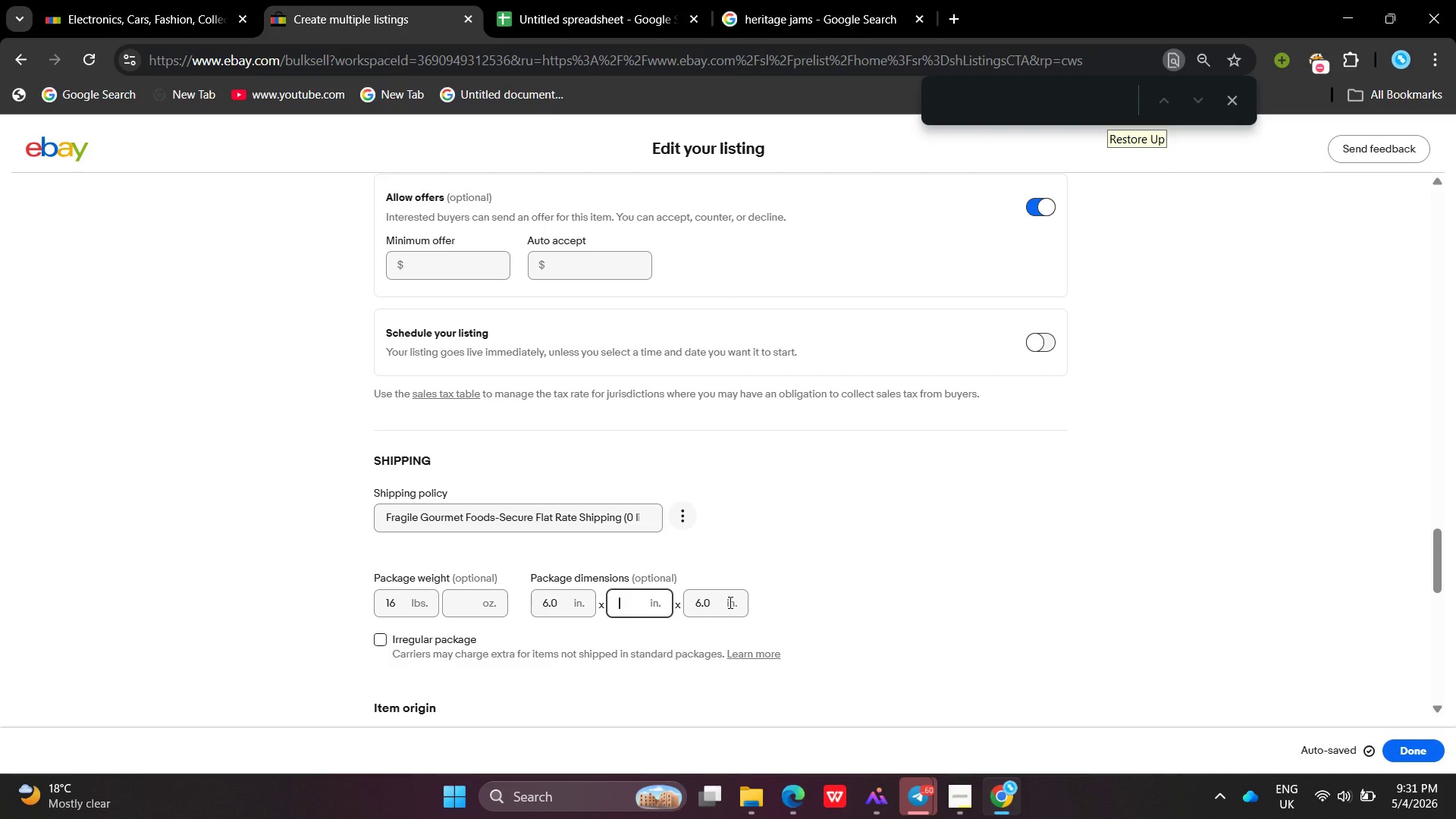 
key(4)
 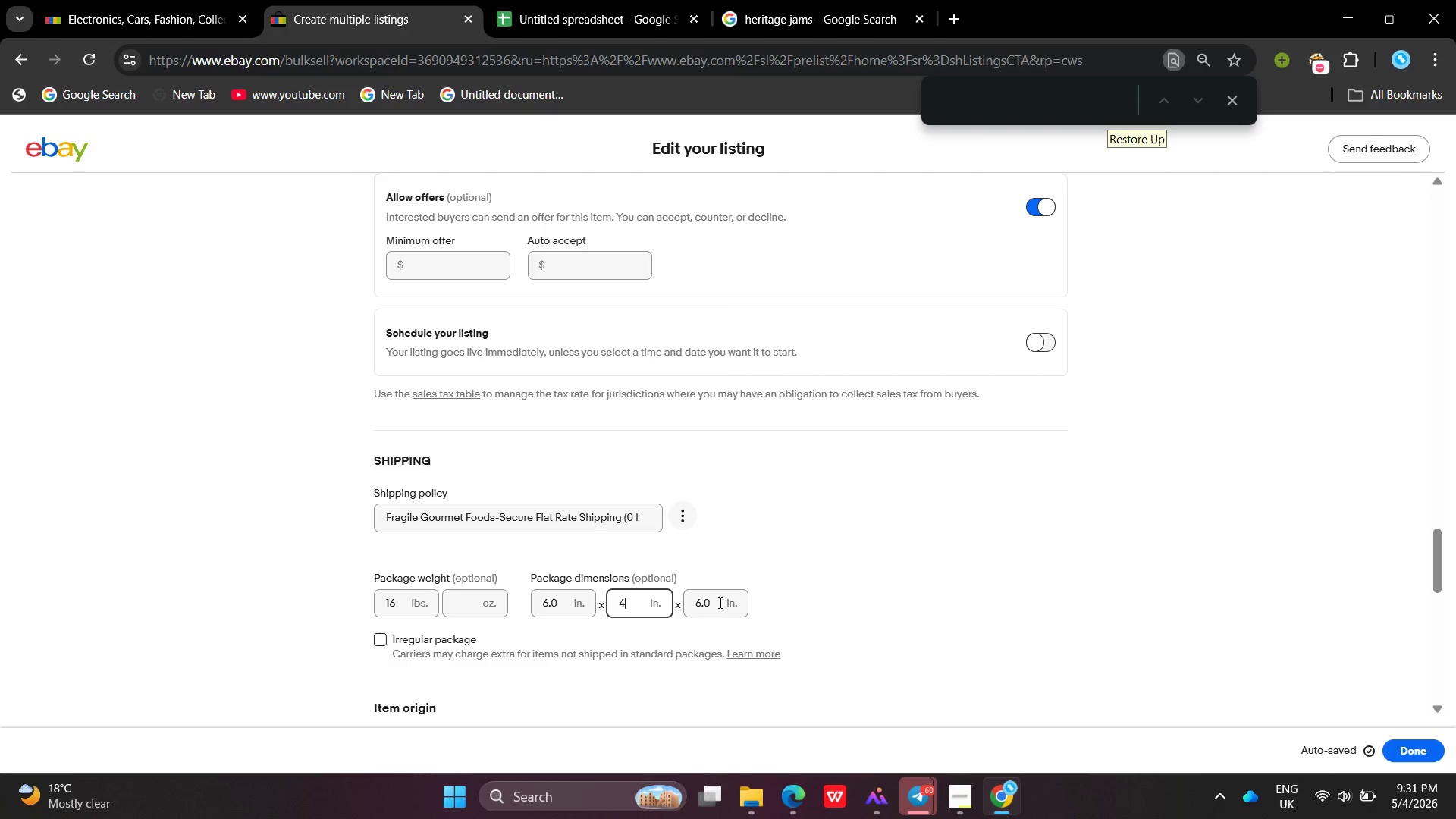 
left_click([719, 602])
 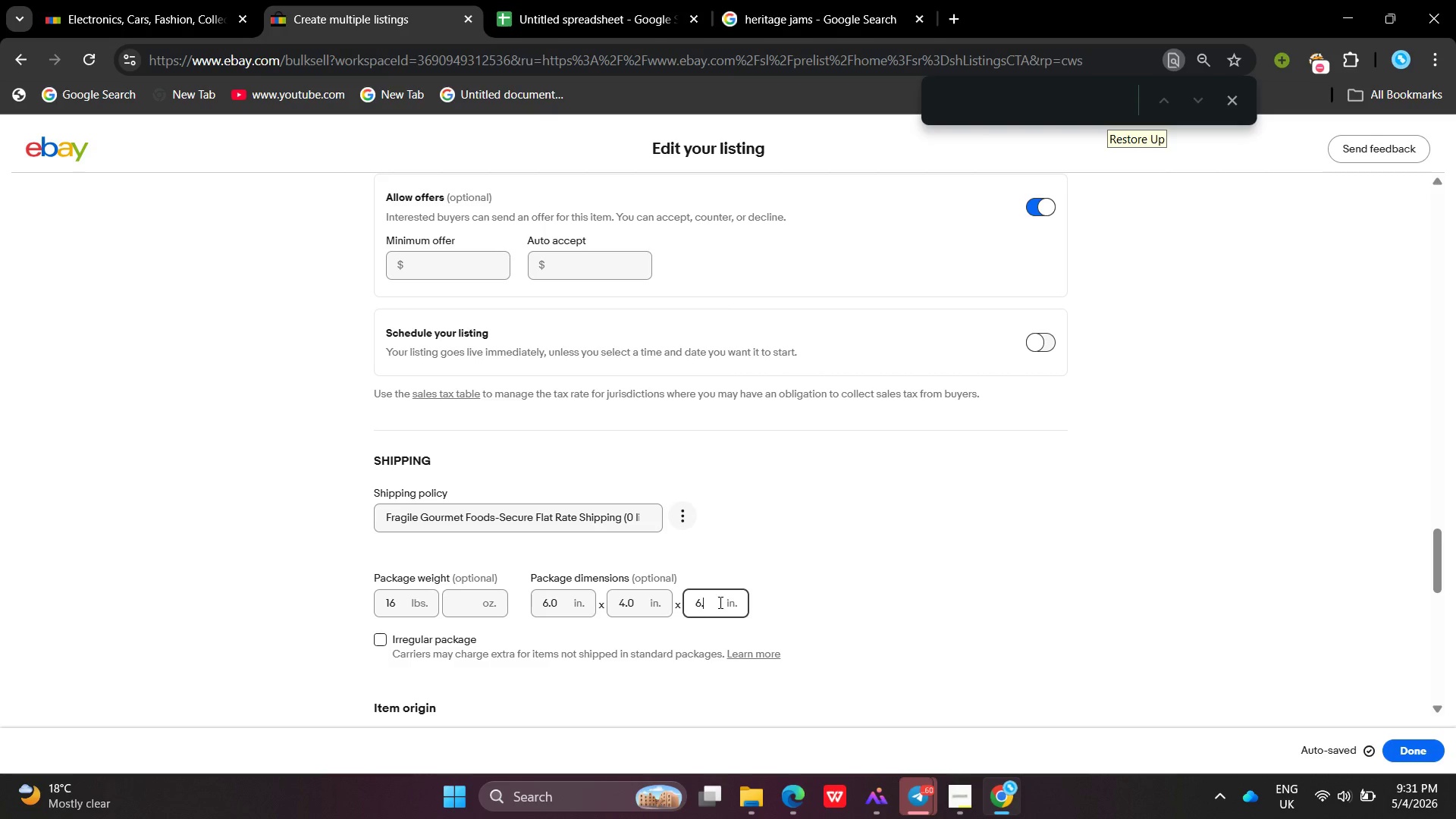 
key(Backspace)
 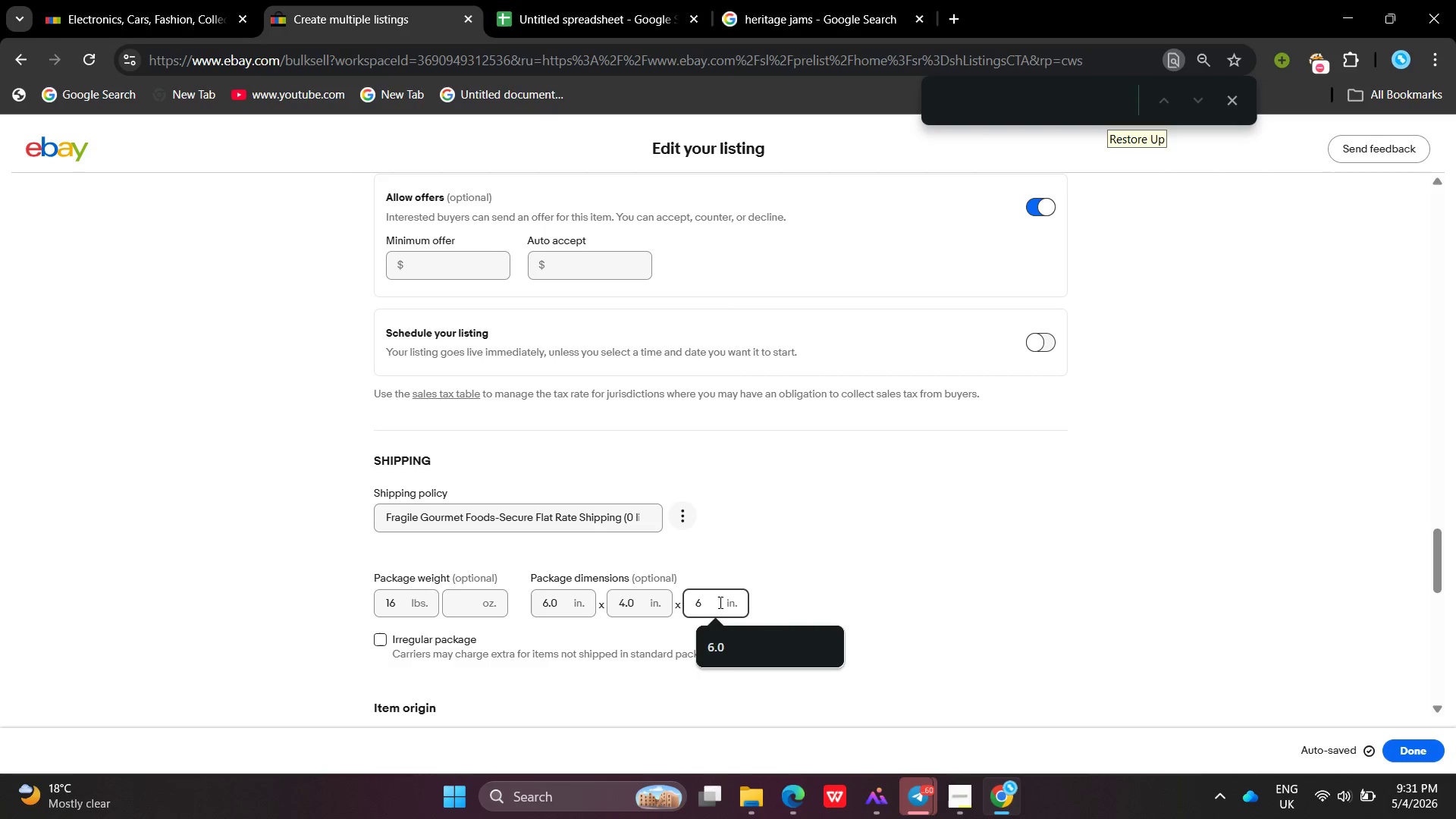 
key(Backspace)
 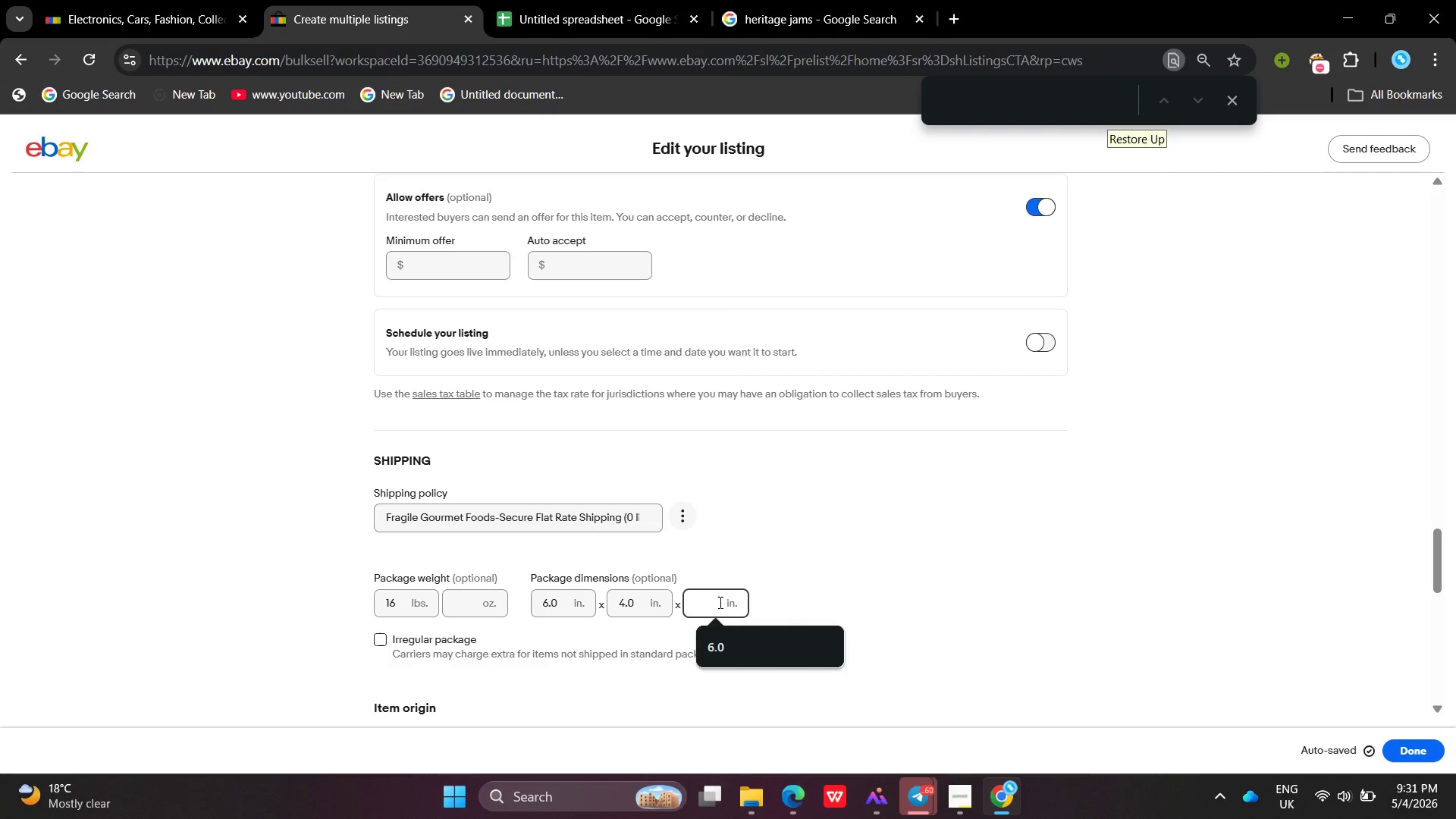 
key(Backspace)
 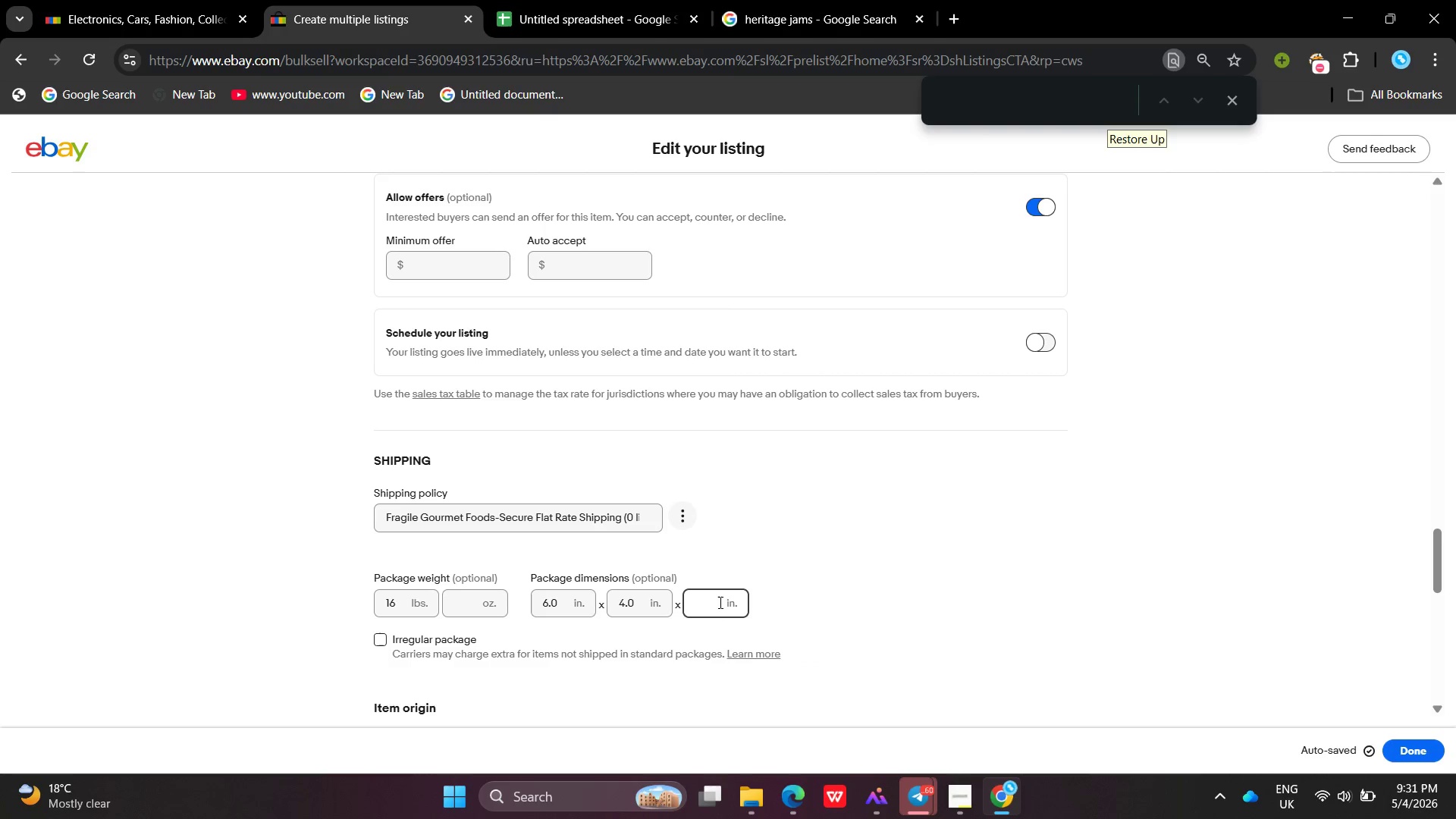 
key(4)
 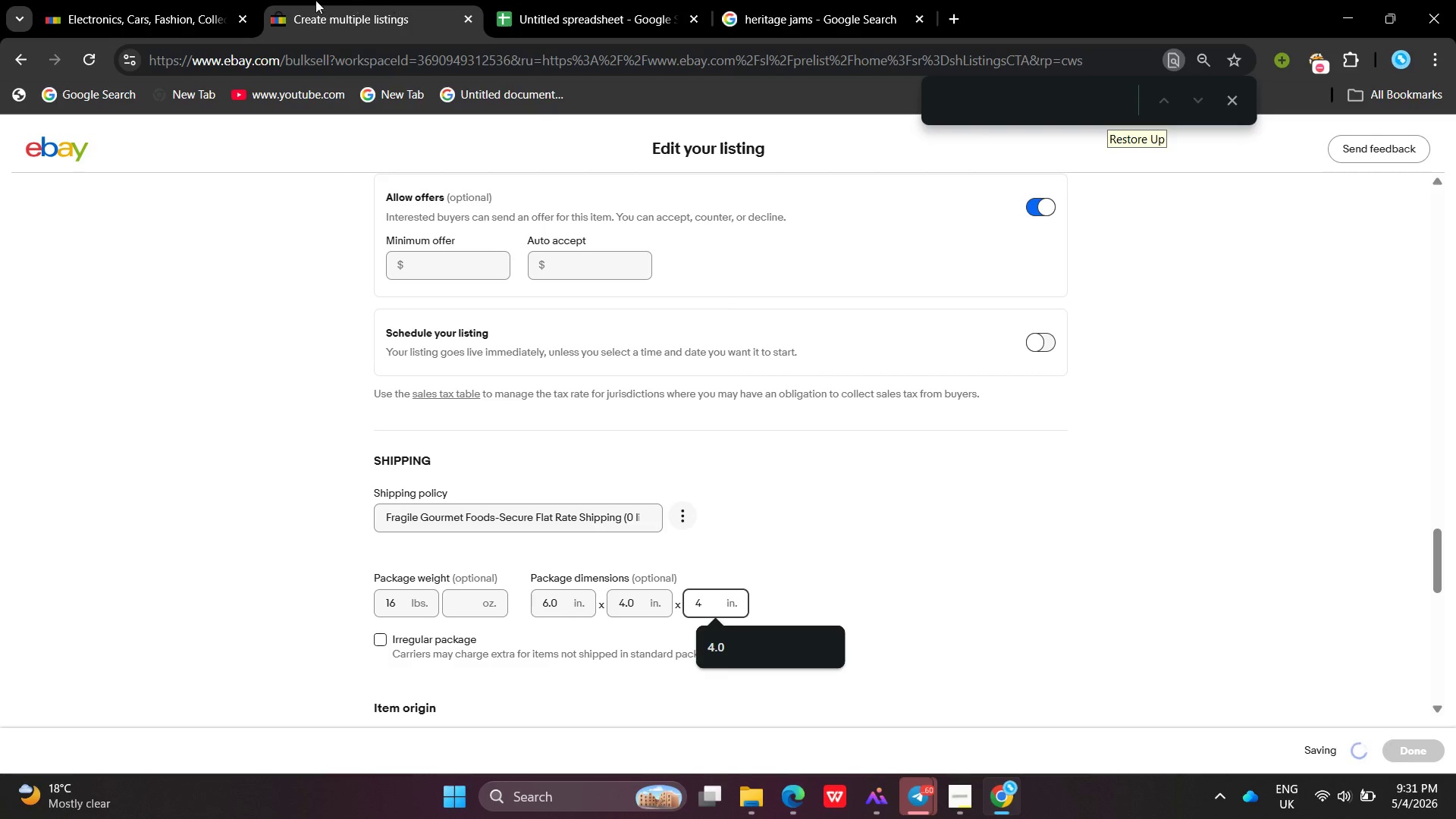 
left_click([184, 0])
 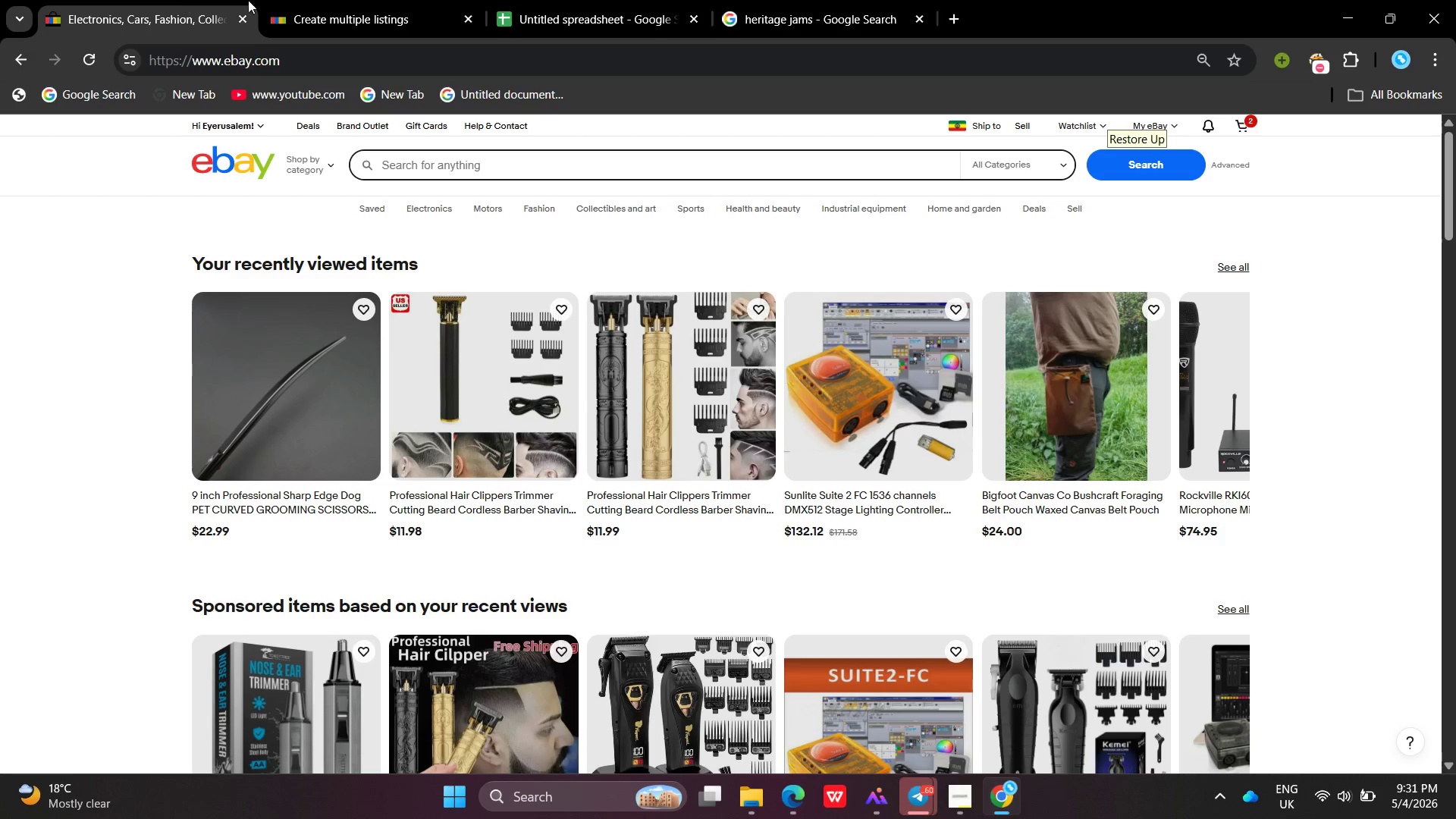 
left_click([301, 0])
 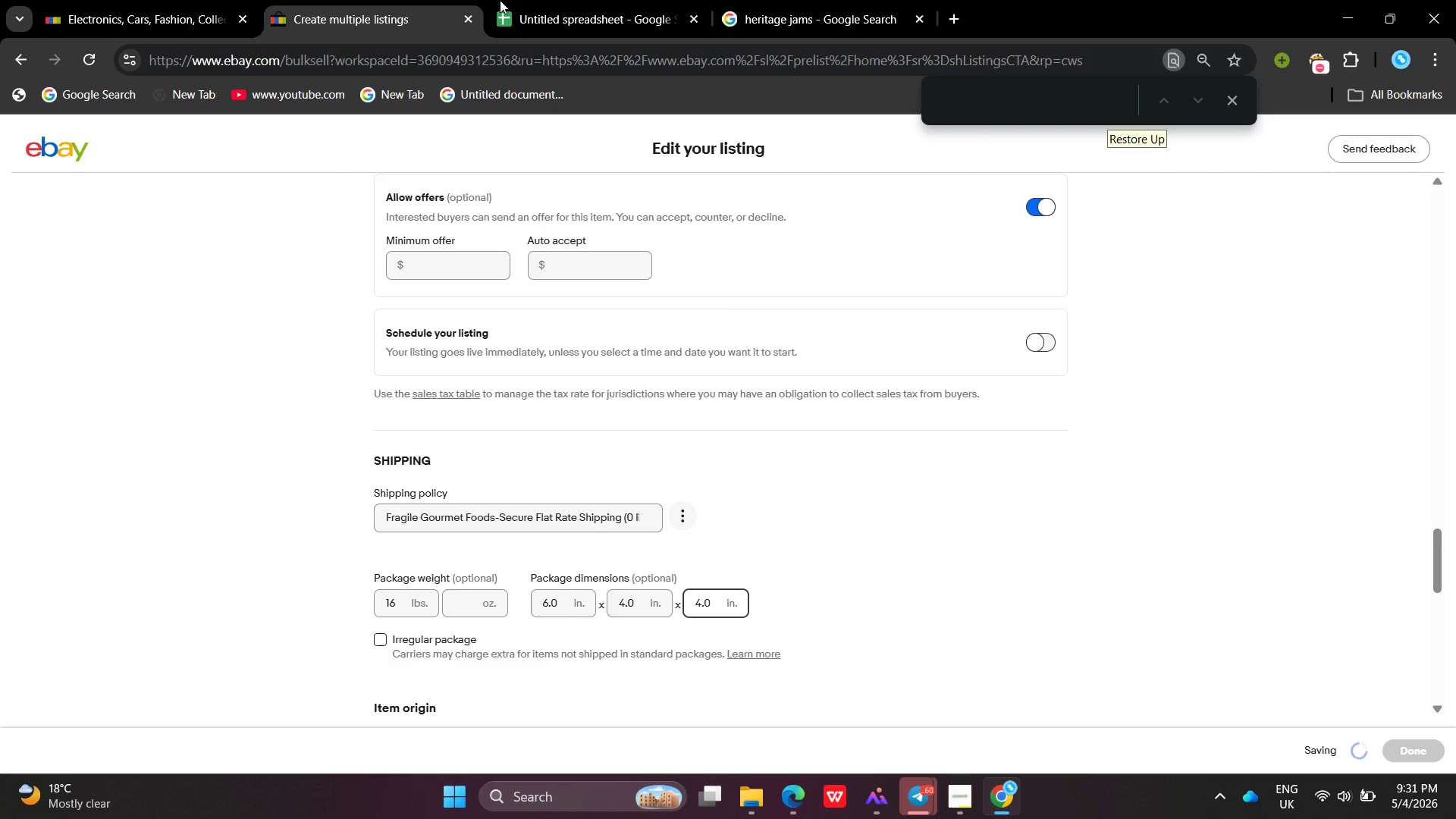 
left_click([535, 0])
 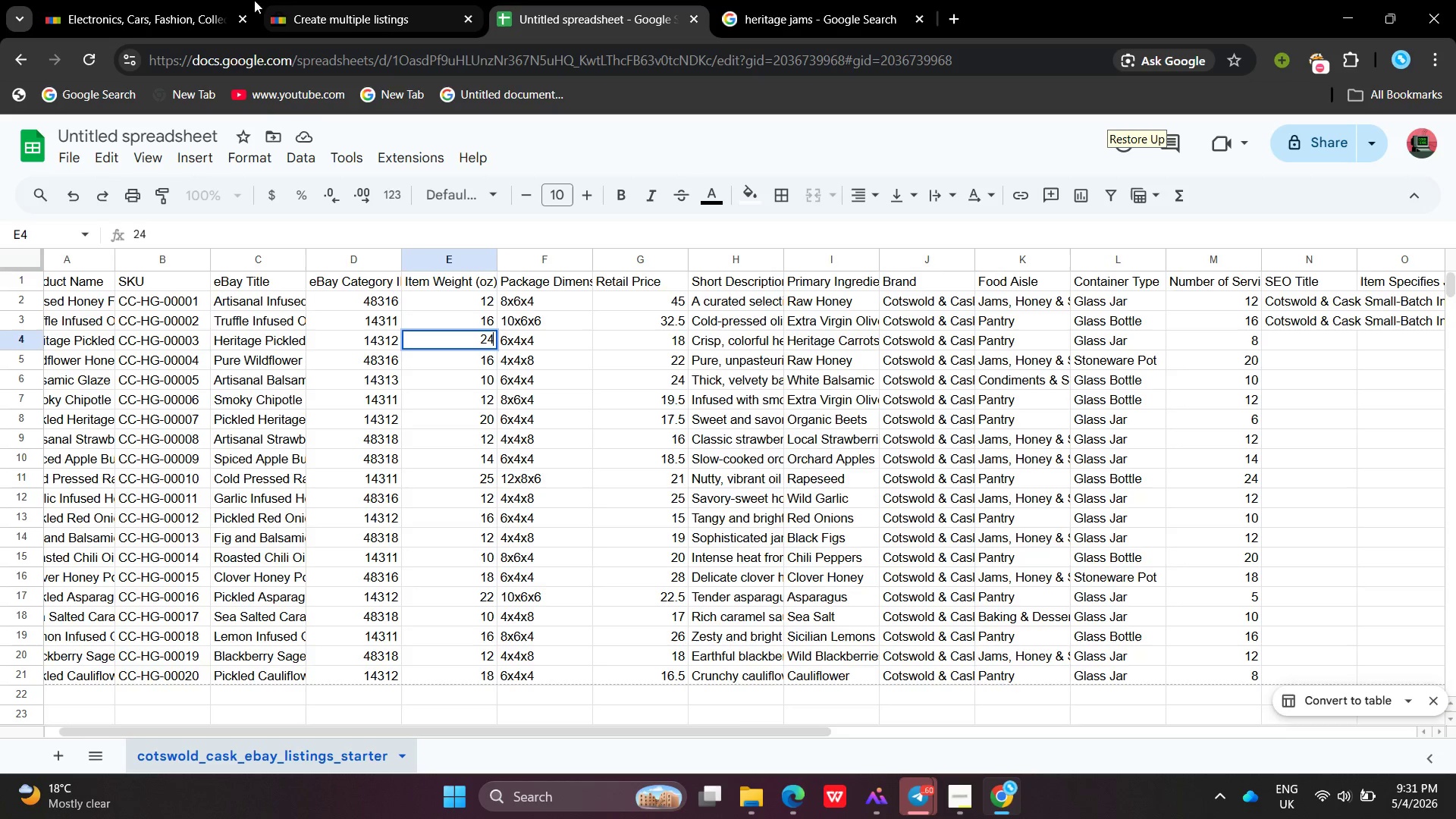 
left_click([153, 0])
 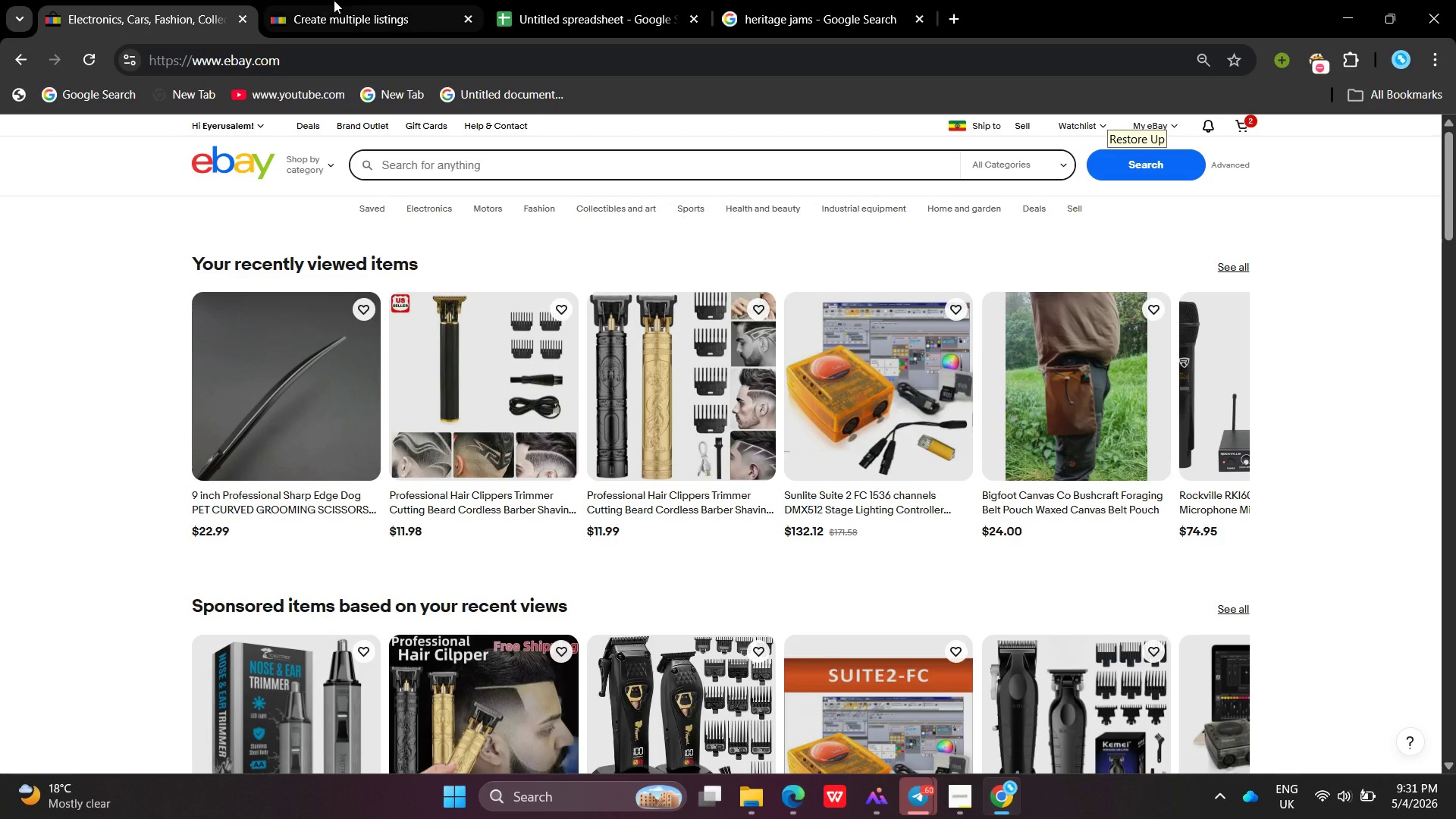 
left_click([334, 0])
 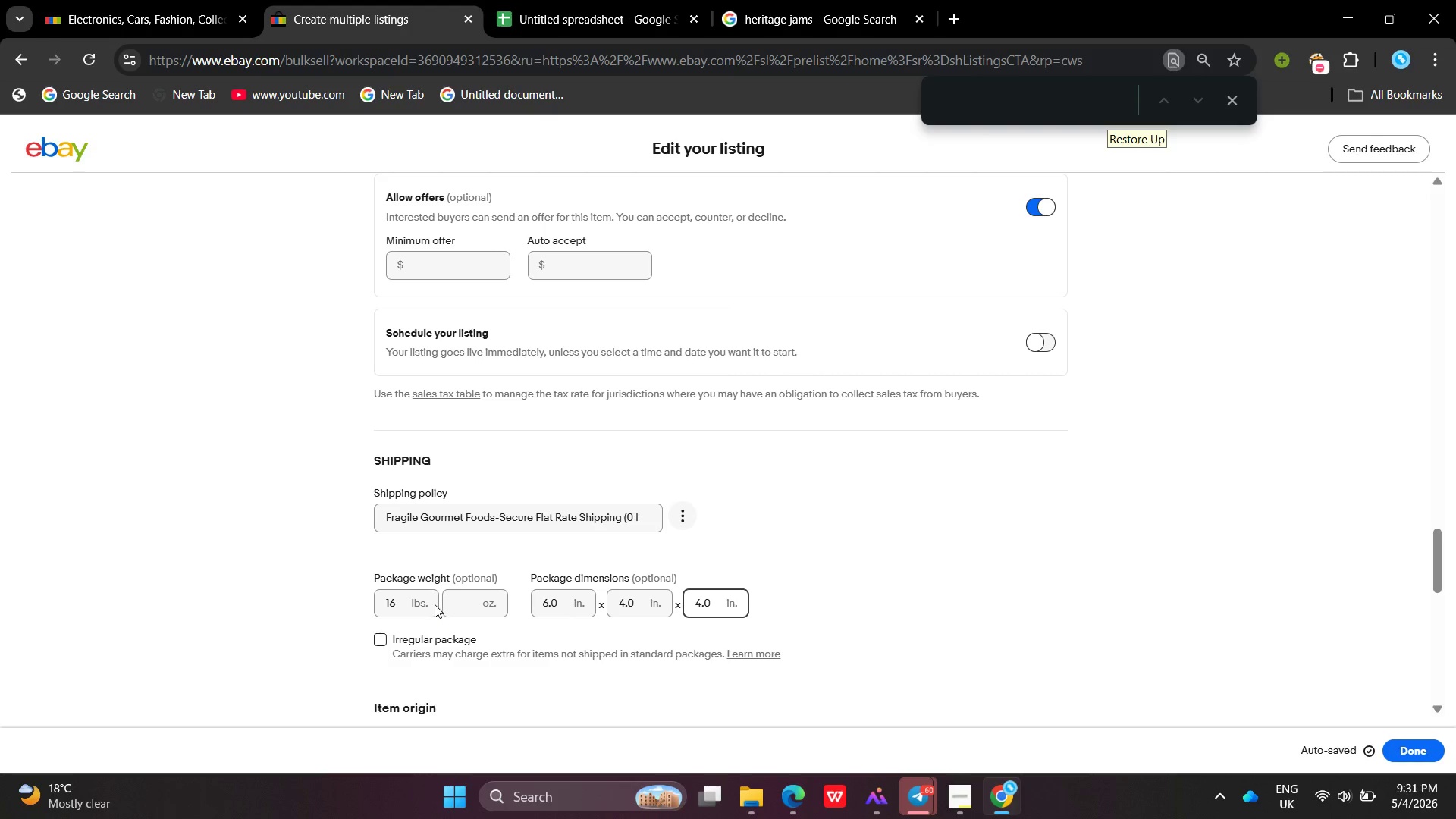 
double_click([413, 604])
 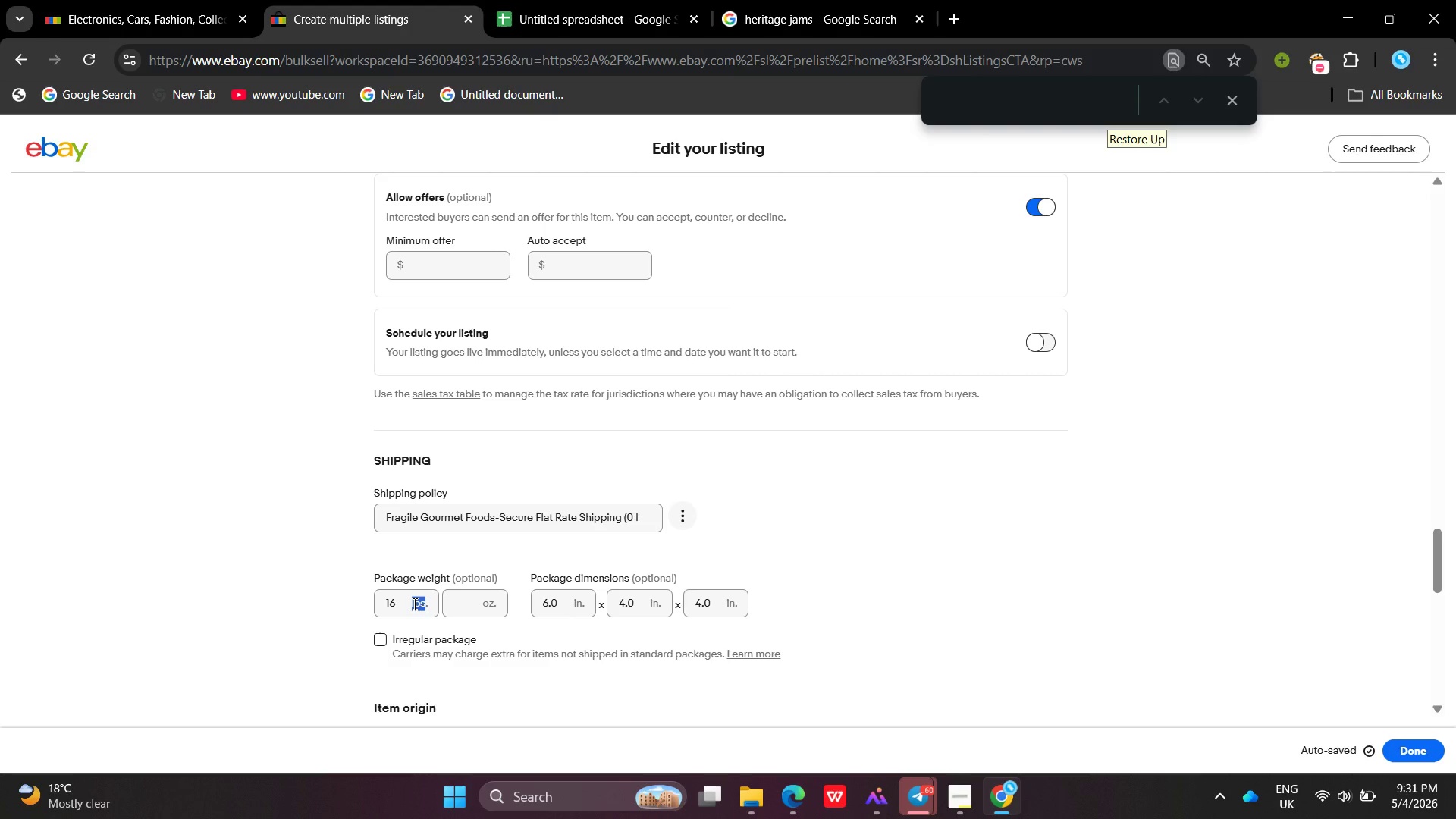 
key(Backspace)
 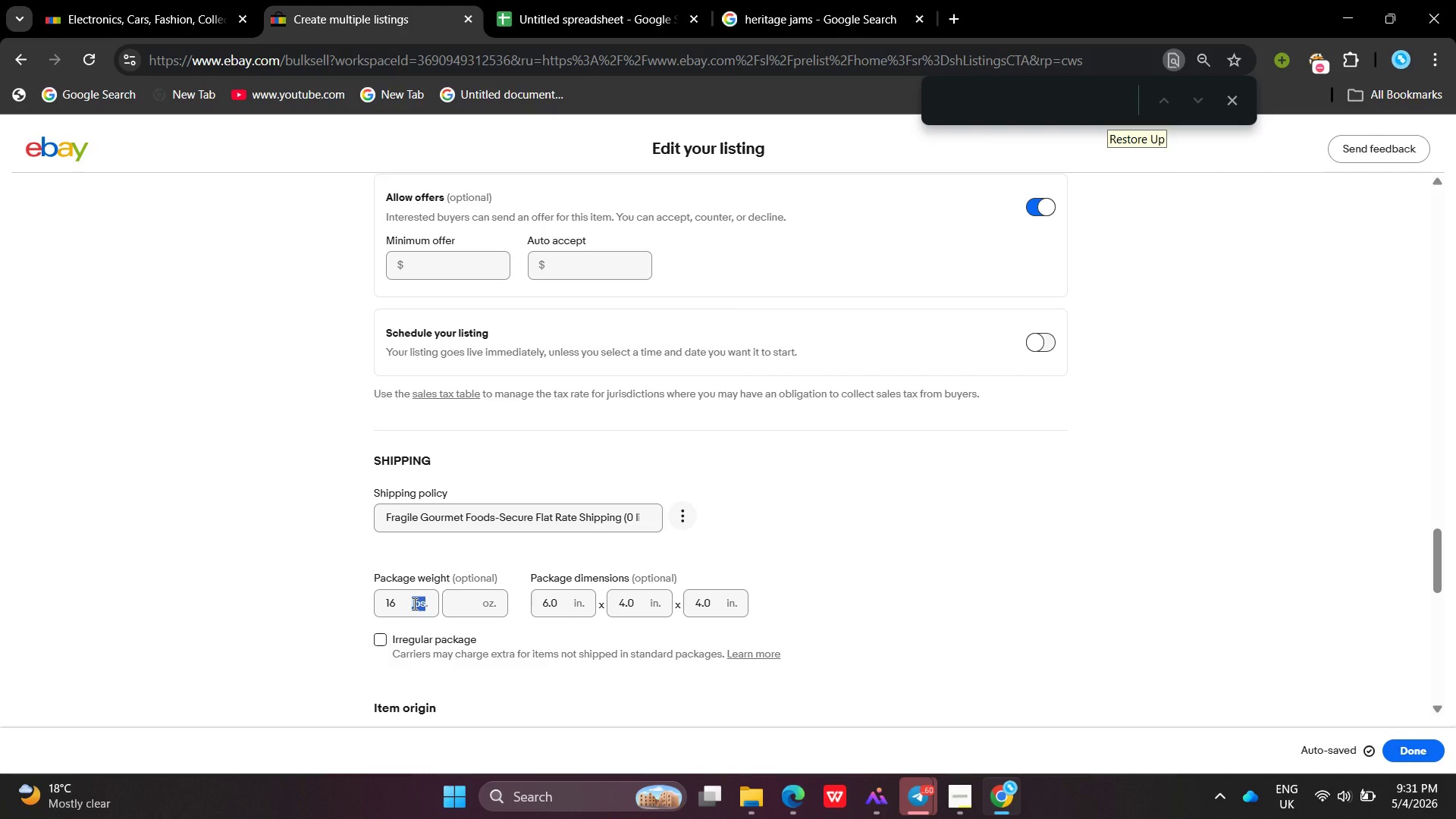 
key(Backspace)
 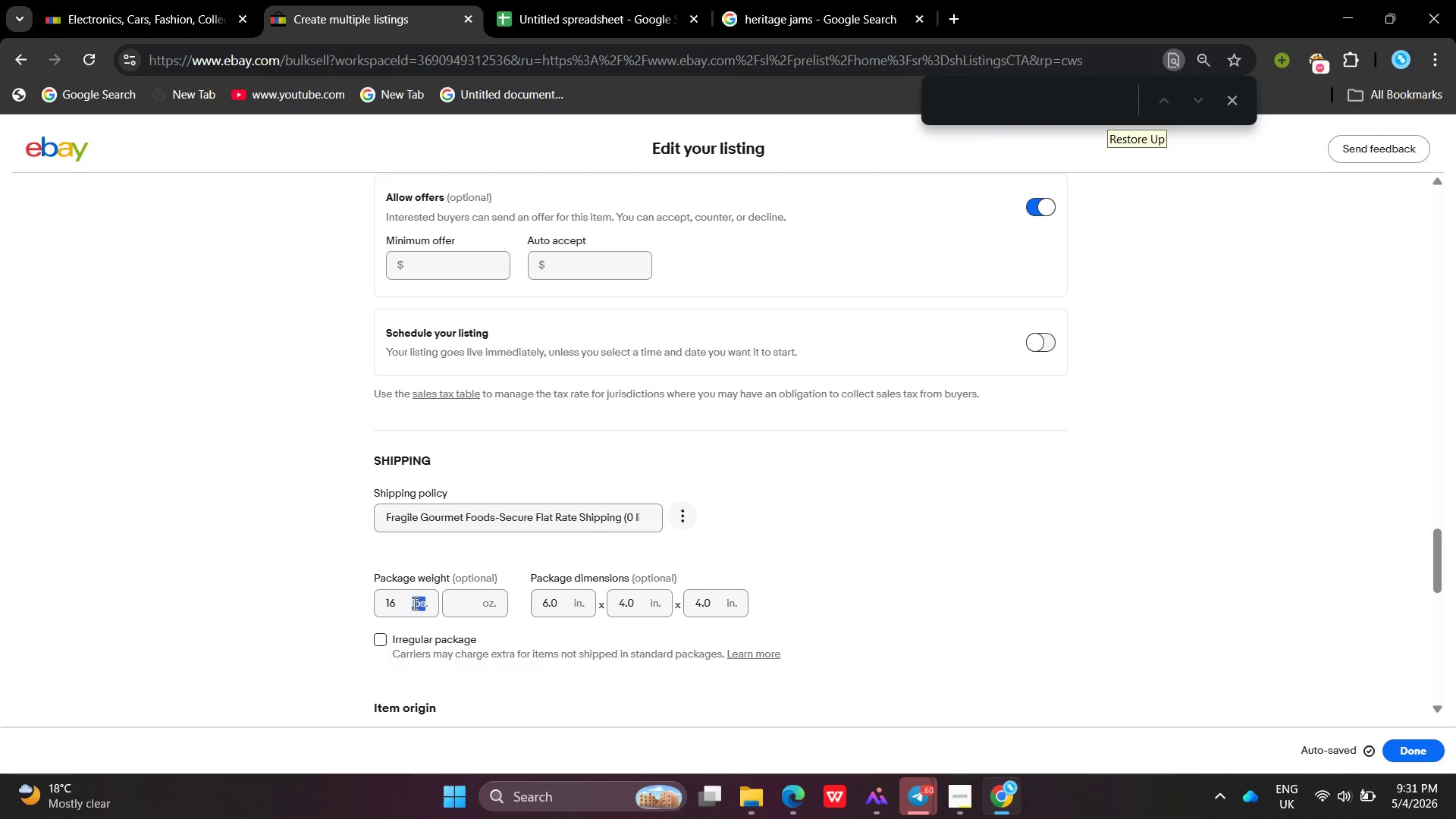 
key(Backspace)
 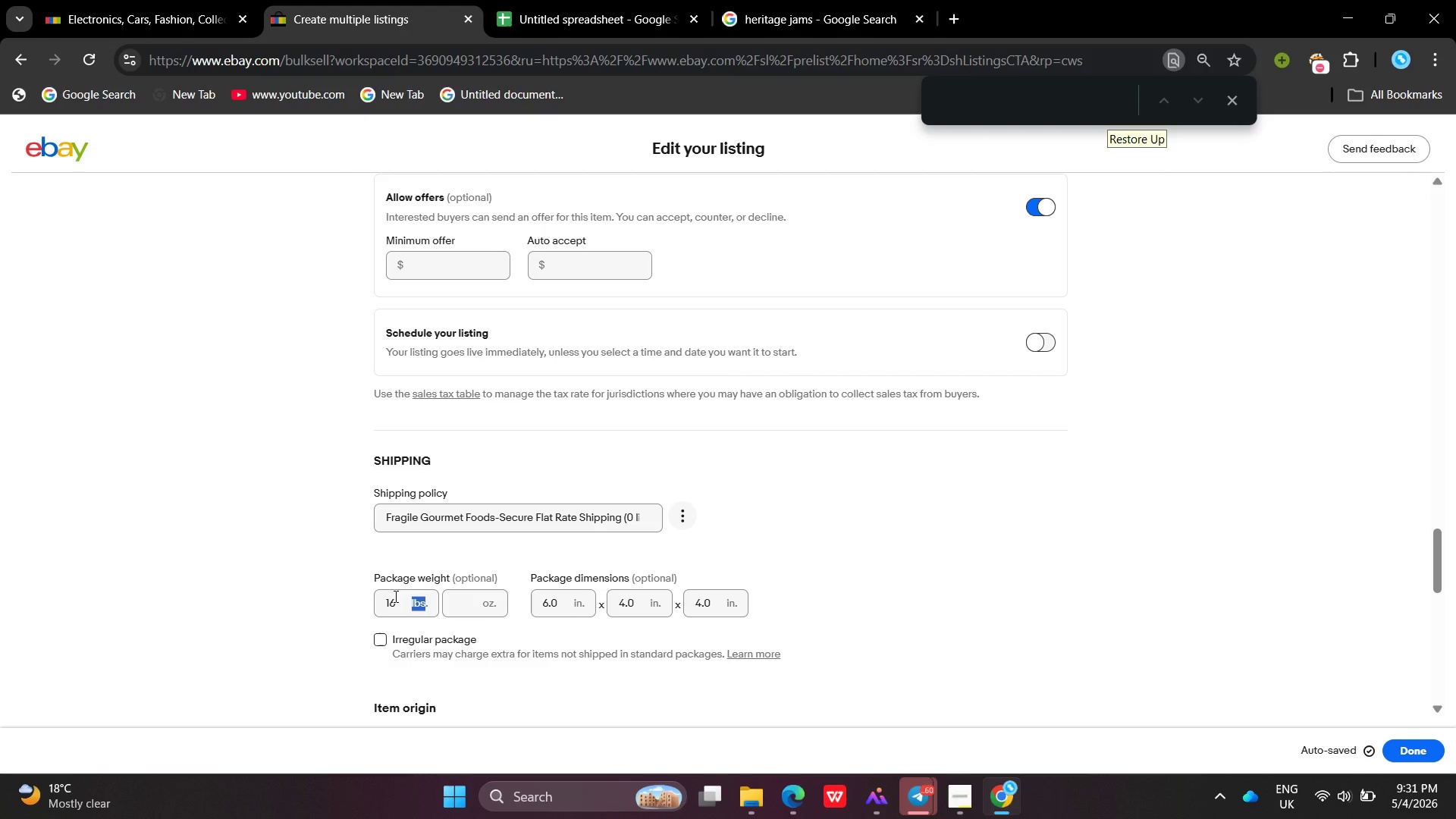 
left_click([394, 596])
 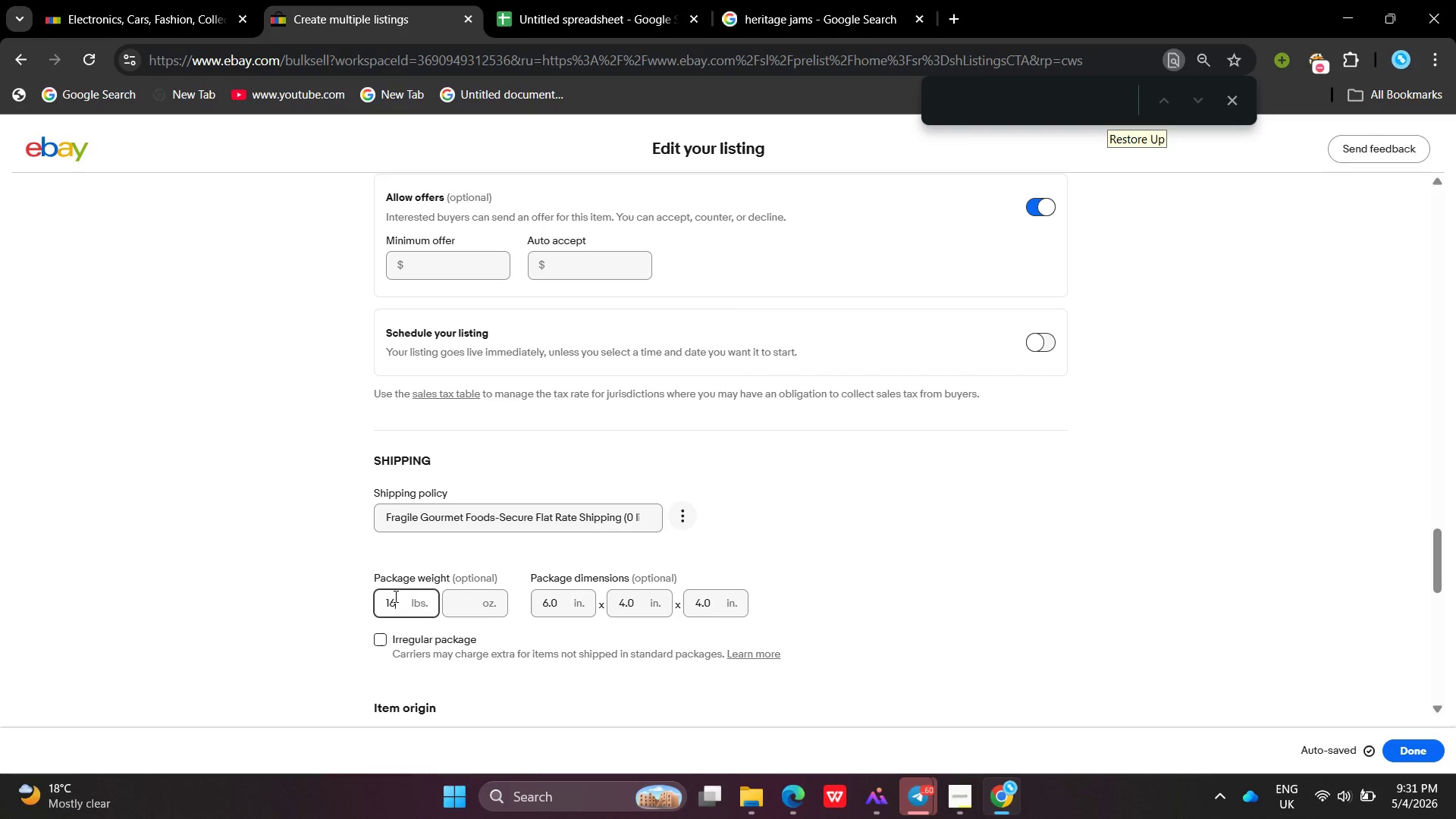 
key(Backspace)
key(Backspace)
type(24)
 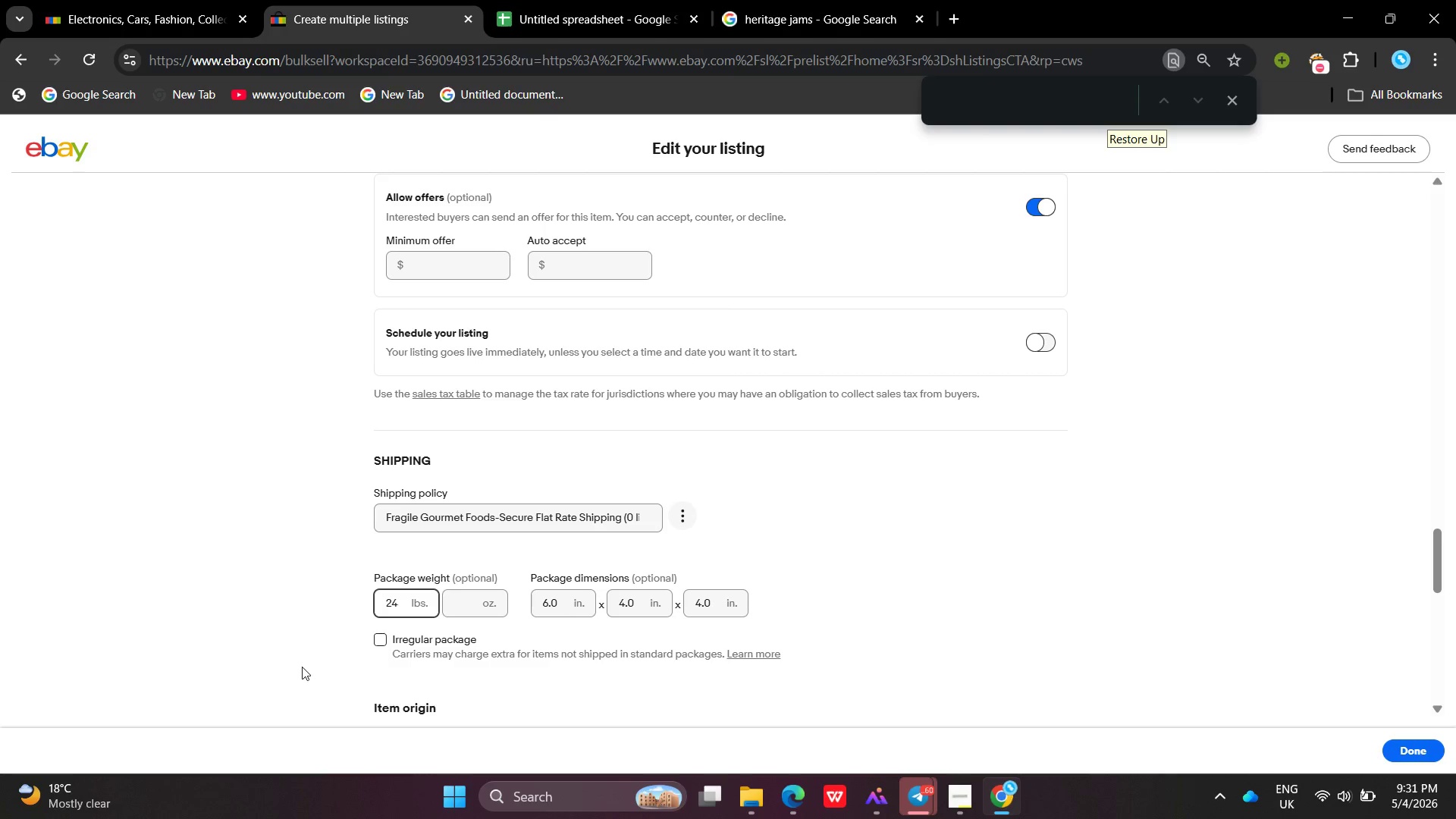 
left_click([302, 667])
 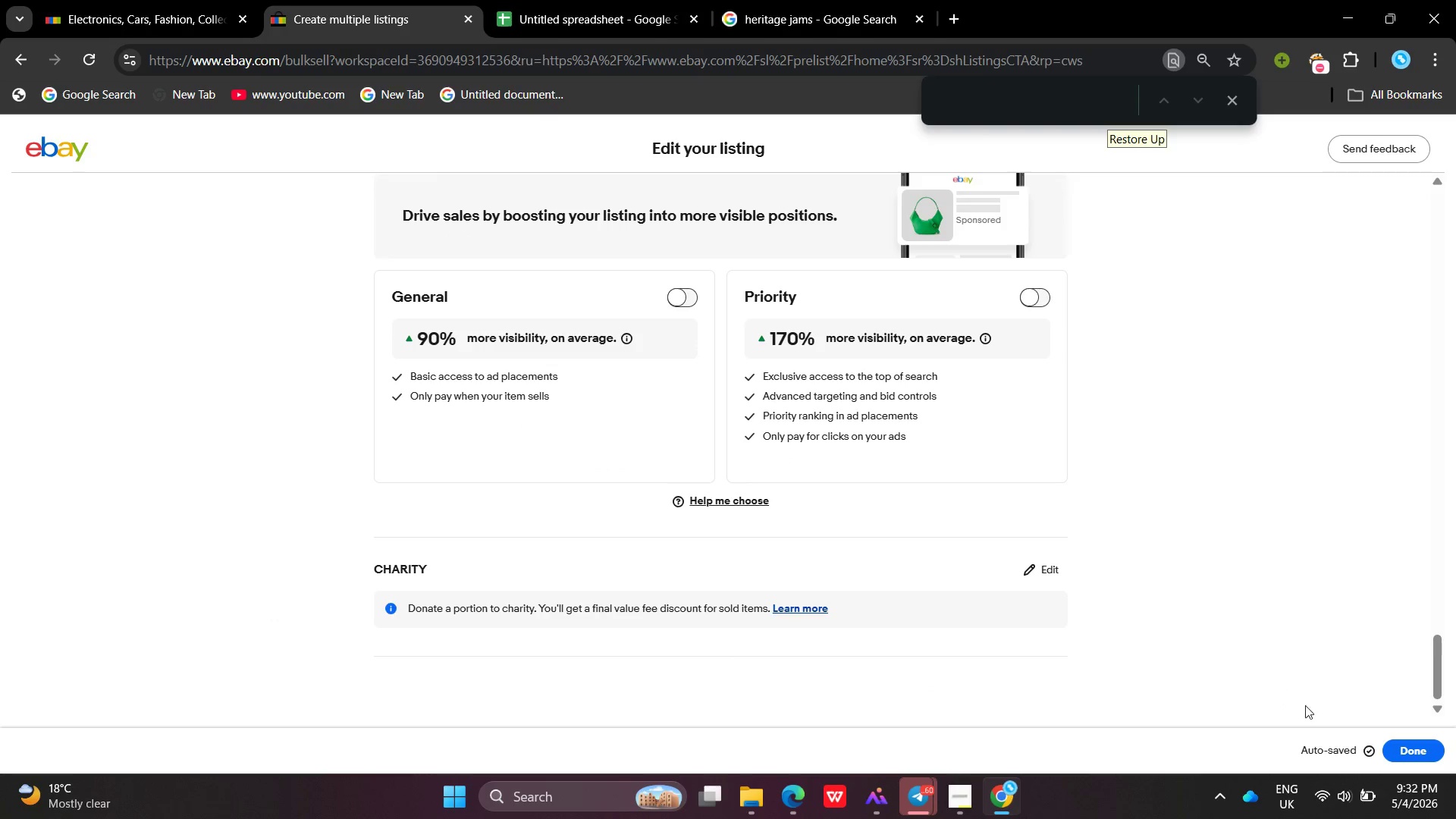 
wait(7.5)
 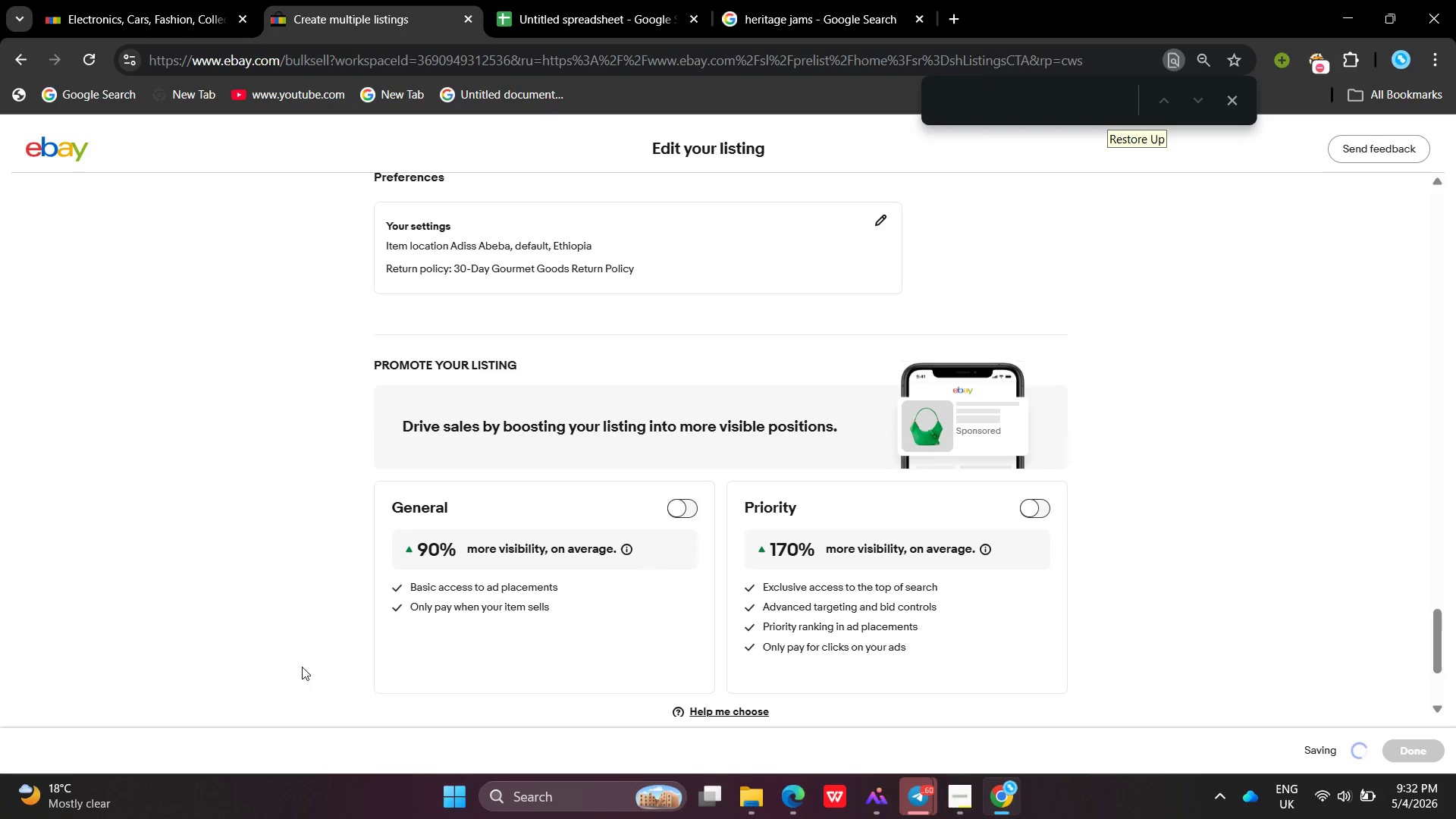 
left_click([1412, 749])
 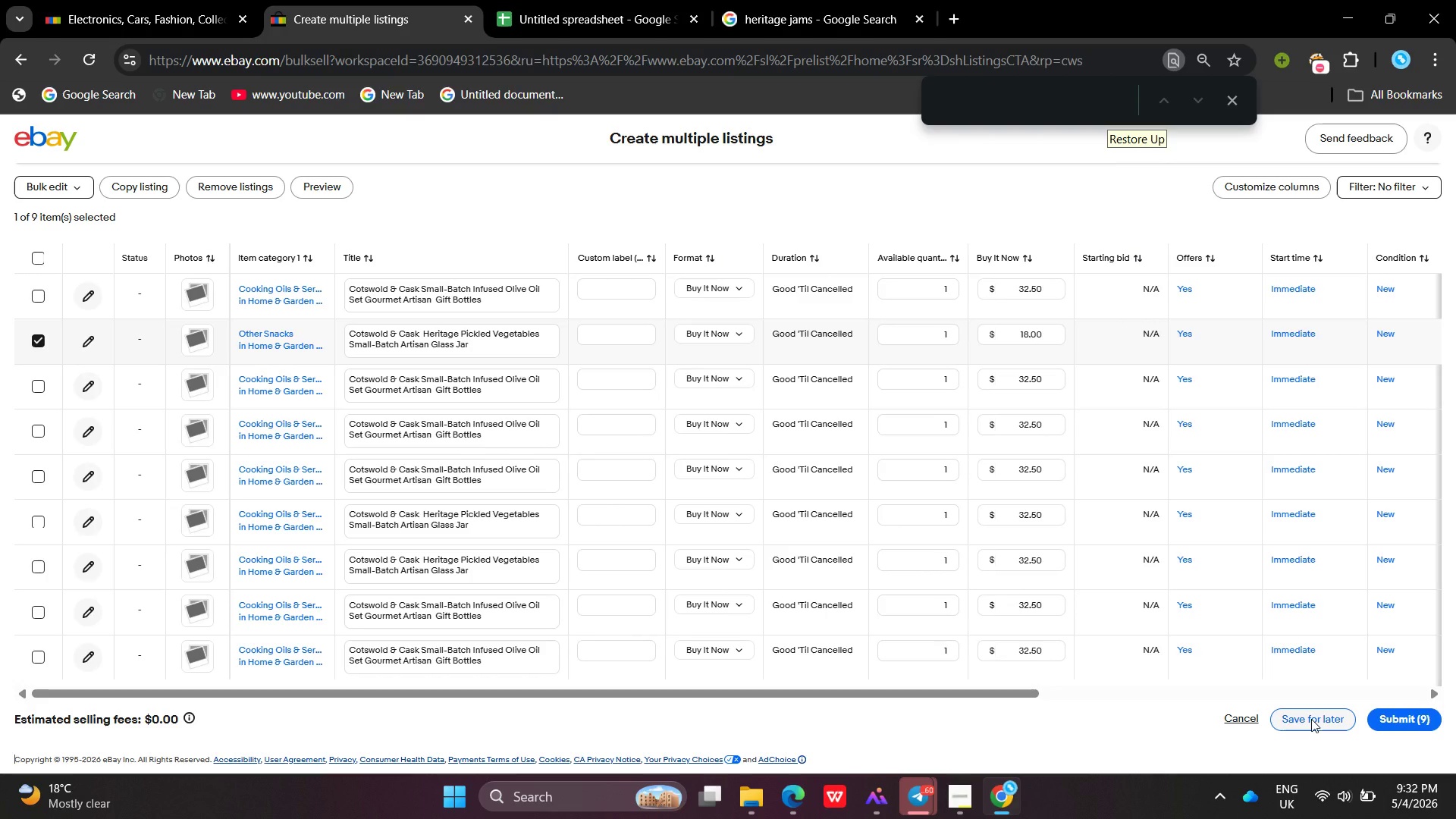 
wait(7.8)
 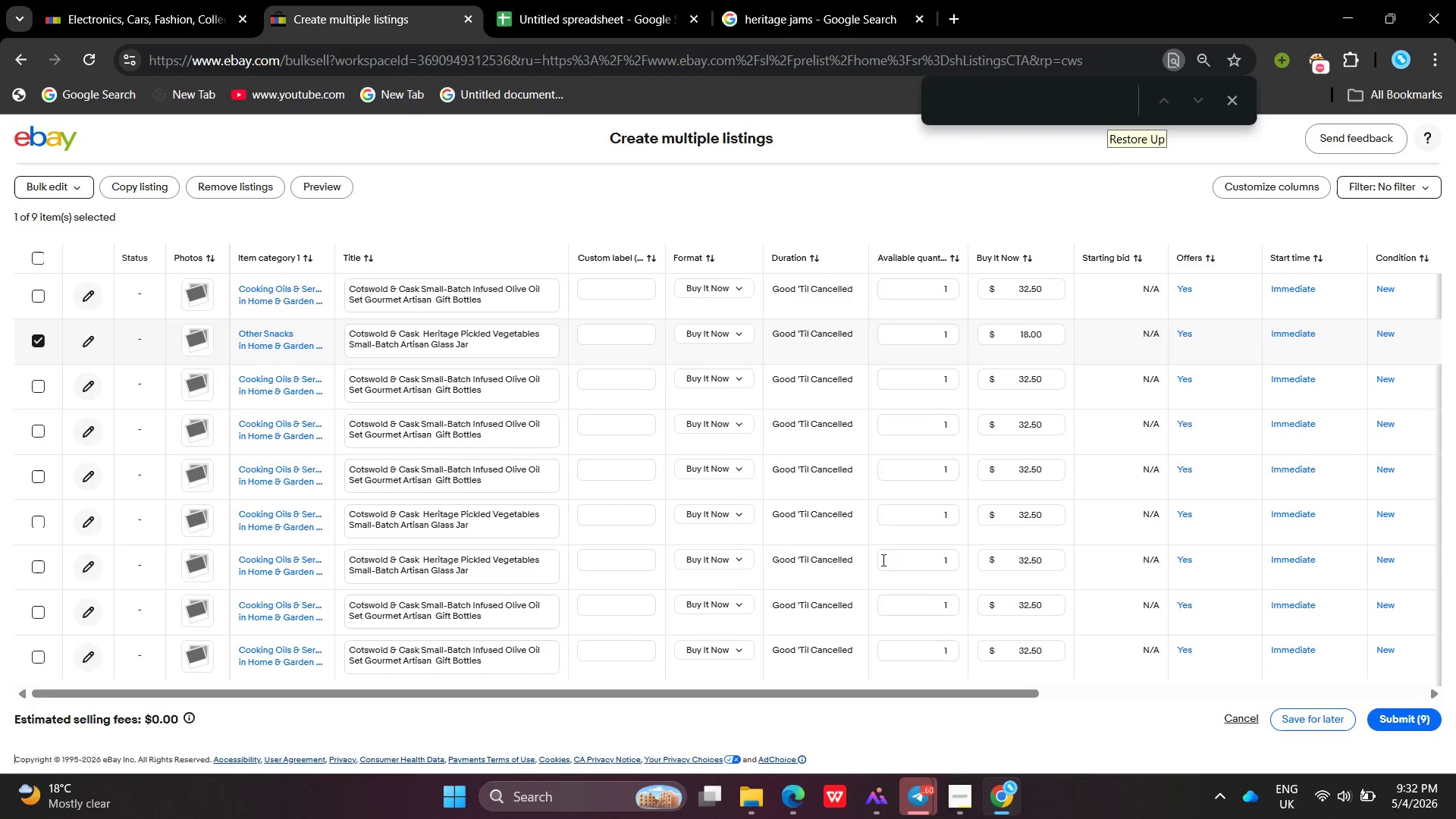 
left_click([967, 818])